 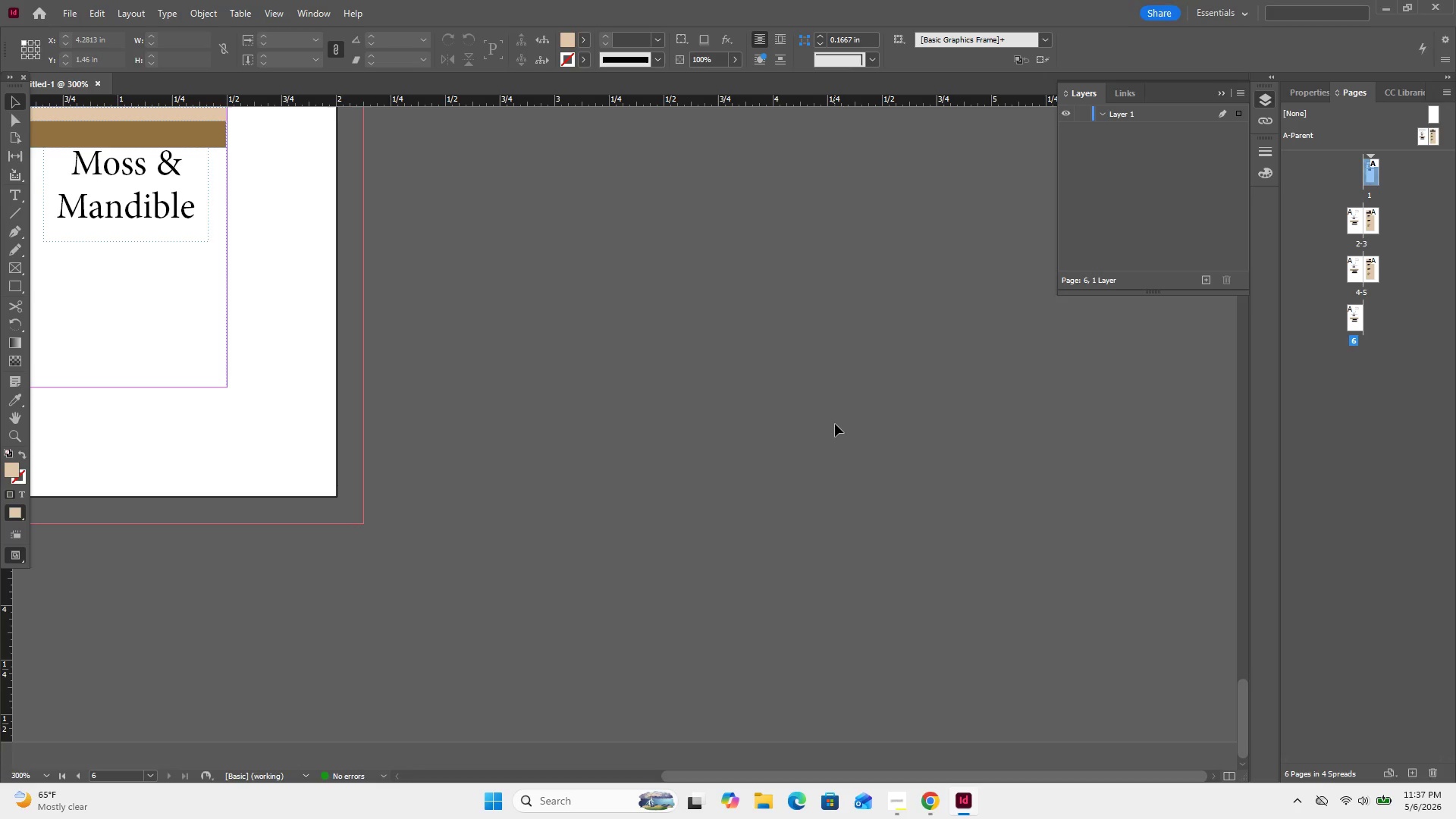 
key(Control+Minus)
 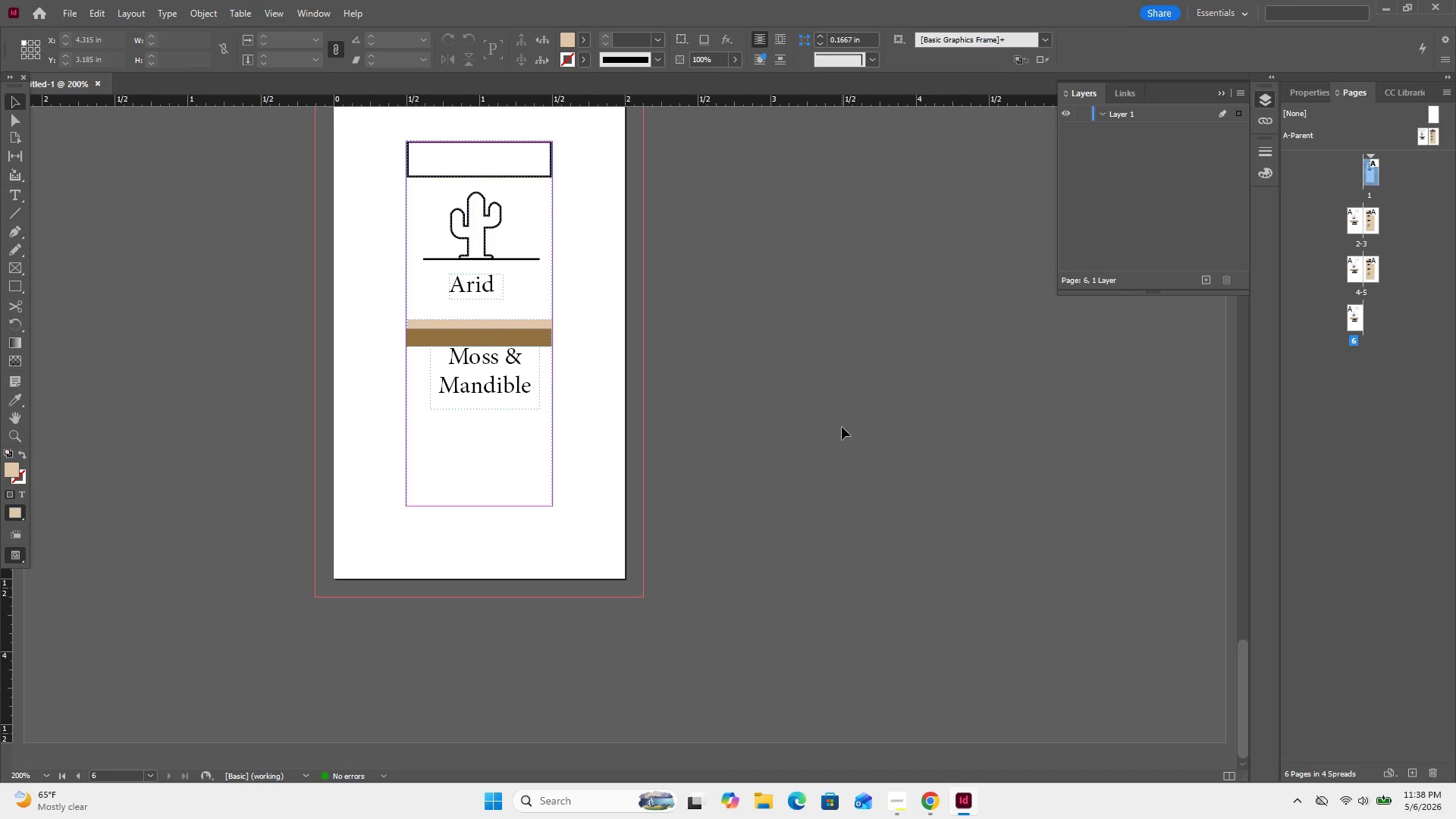 
key(Control+Minus)
 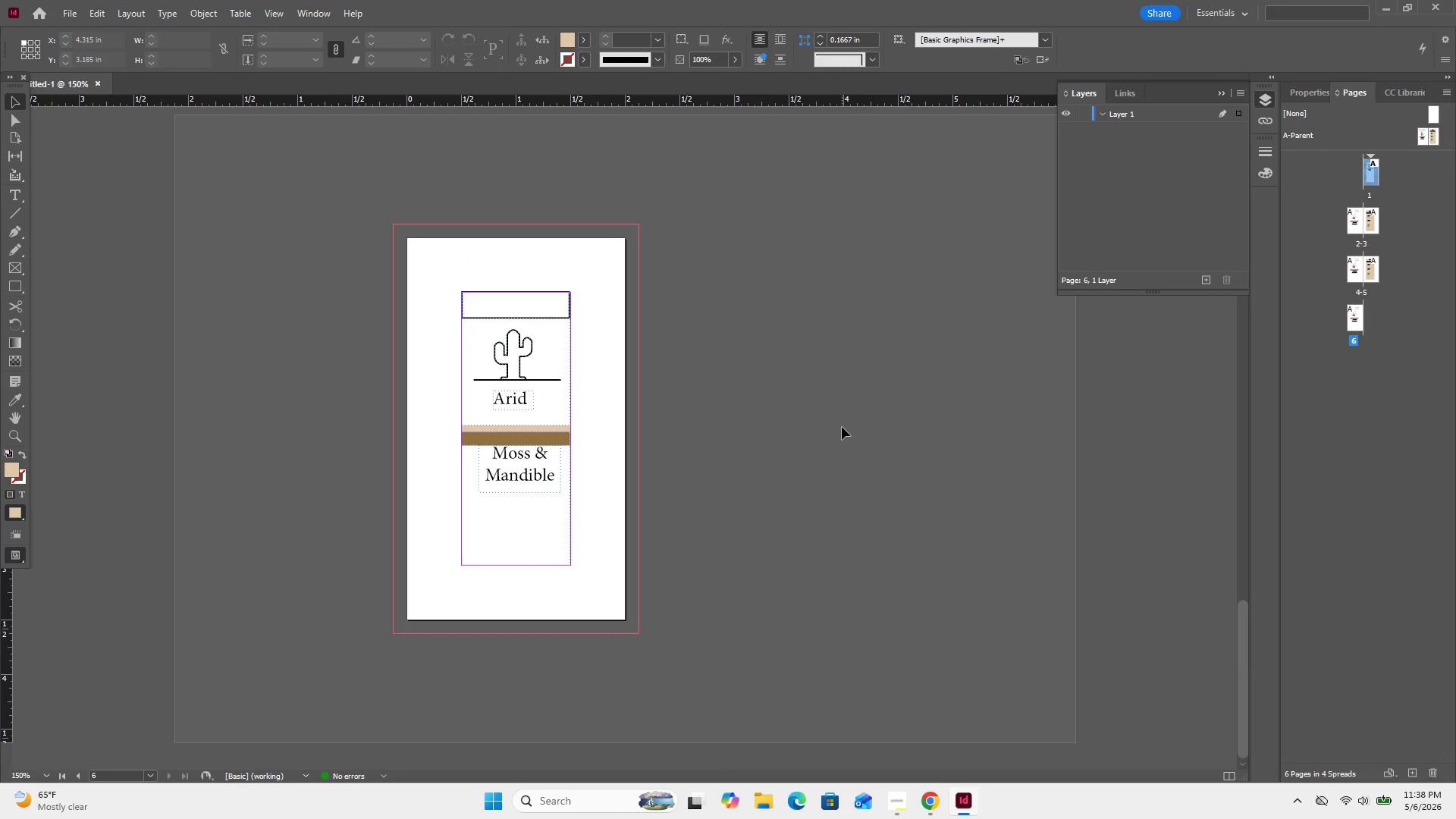 
scroll: coordinate [847, 423], scroll_direction: up, amount: 9.0
 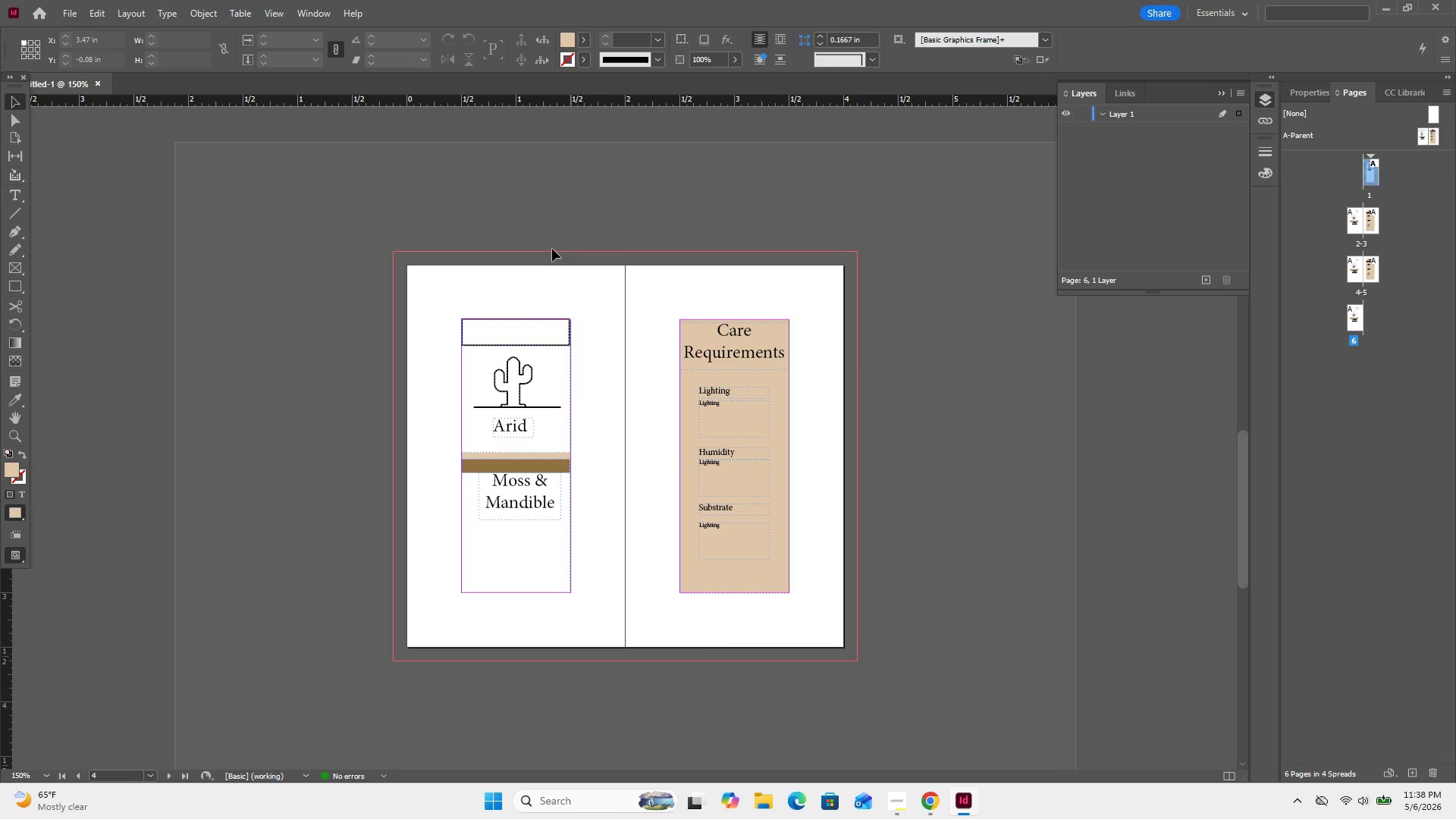 
left_click_drag(start_coordinate=[460, 290], to_coordinate=[591, 613])
 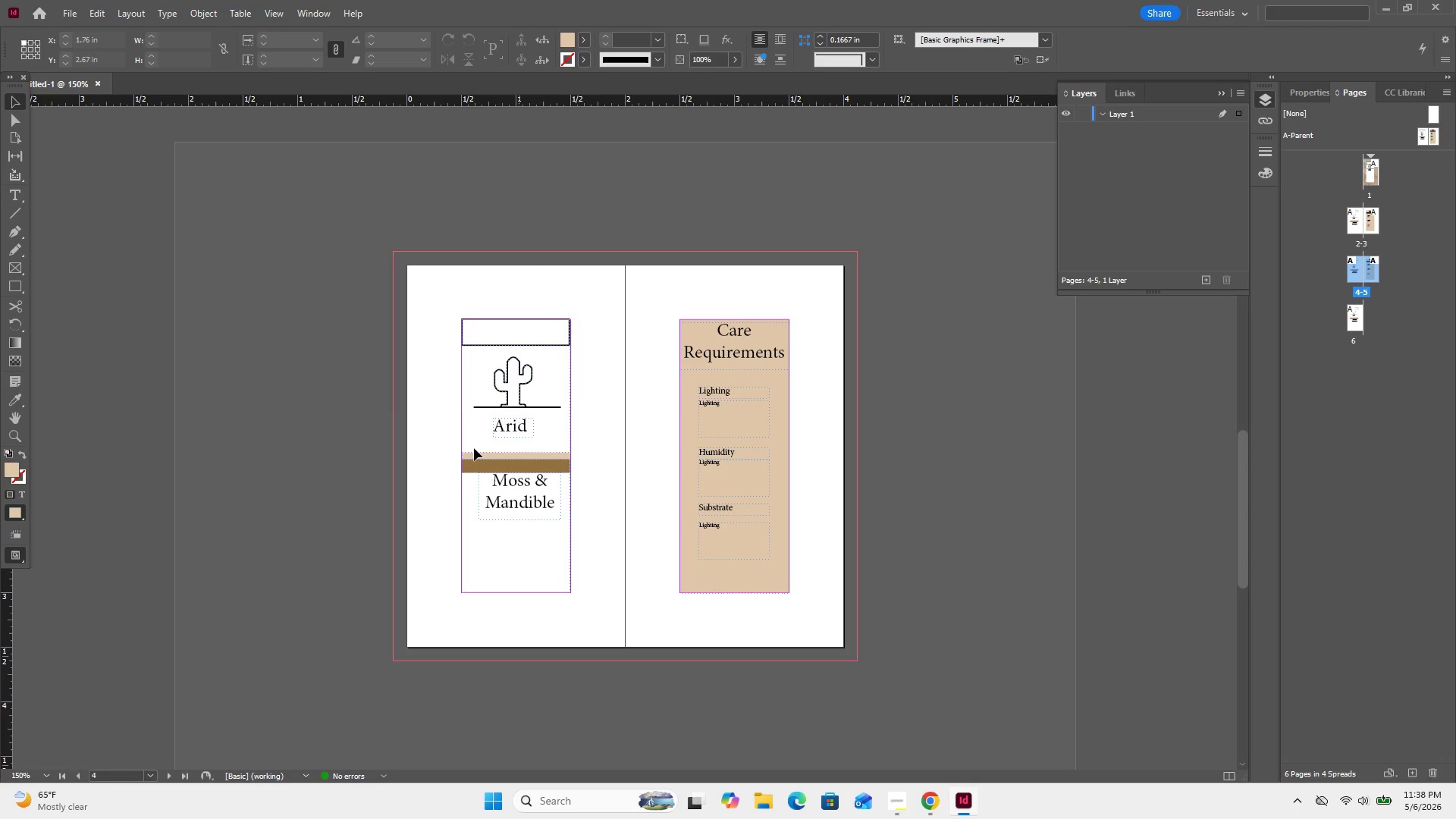 
left_click_drag(start_coordinate=[437, 329], to_coordinate=[613, 602])
 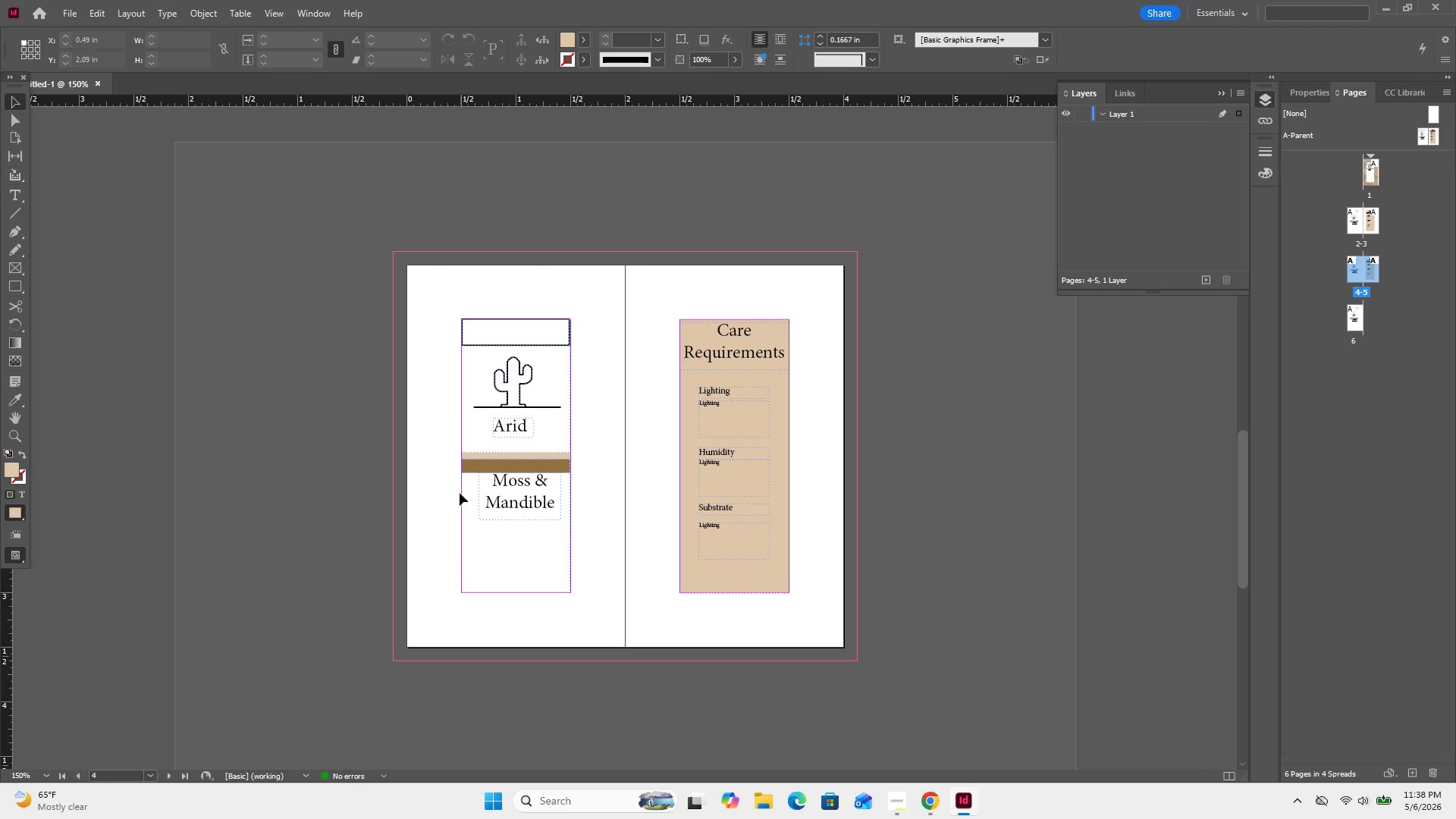 
key(Control+C)
 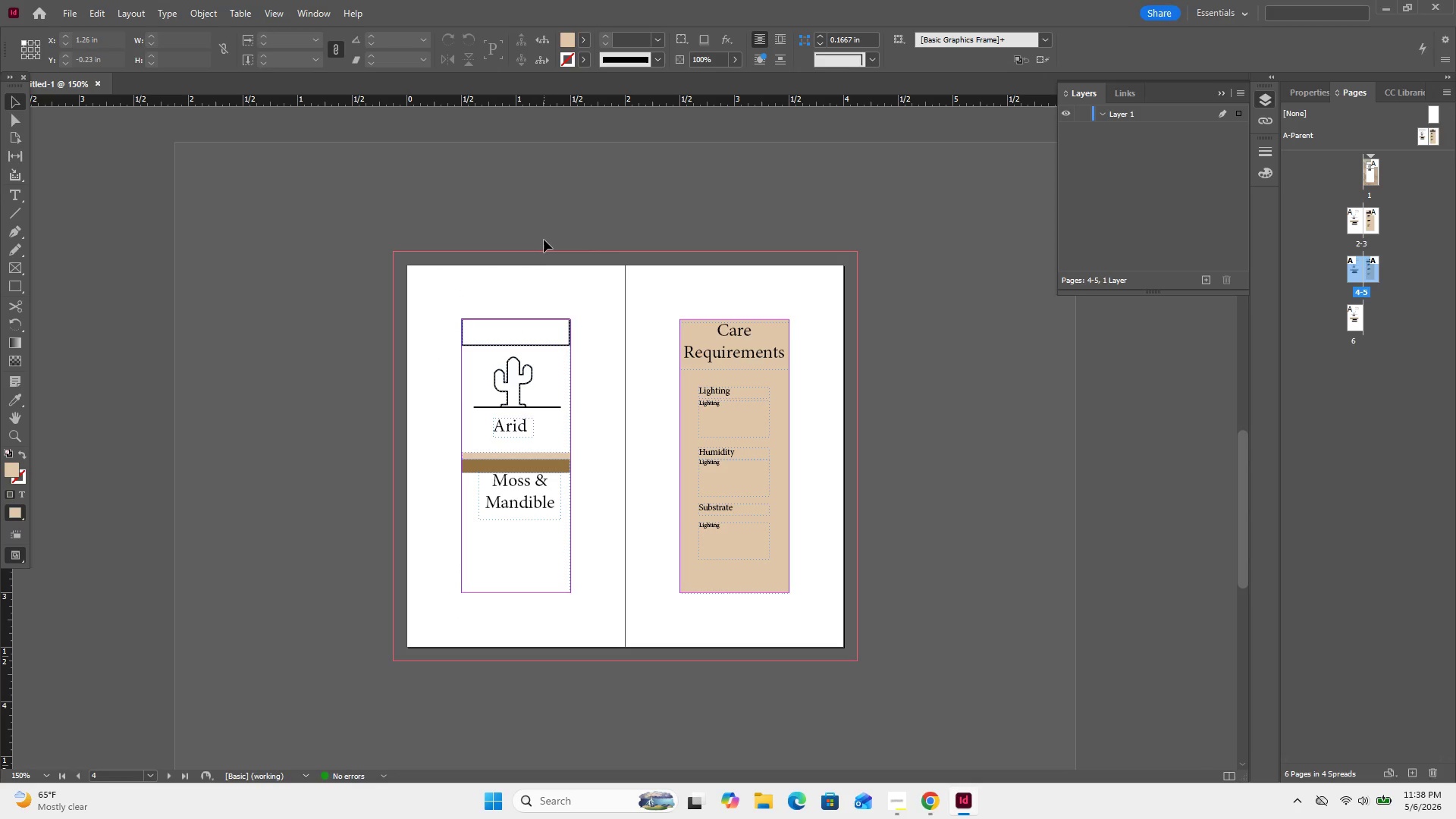 
key(Control+C)
 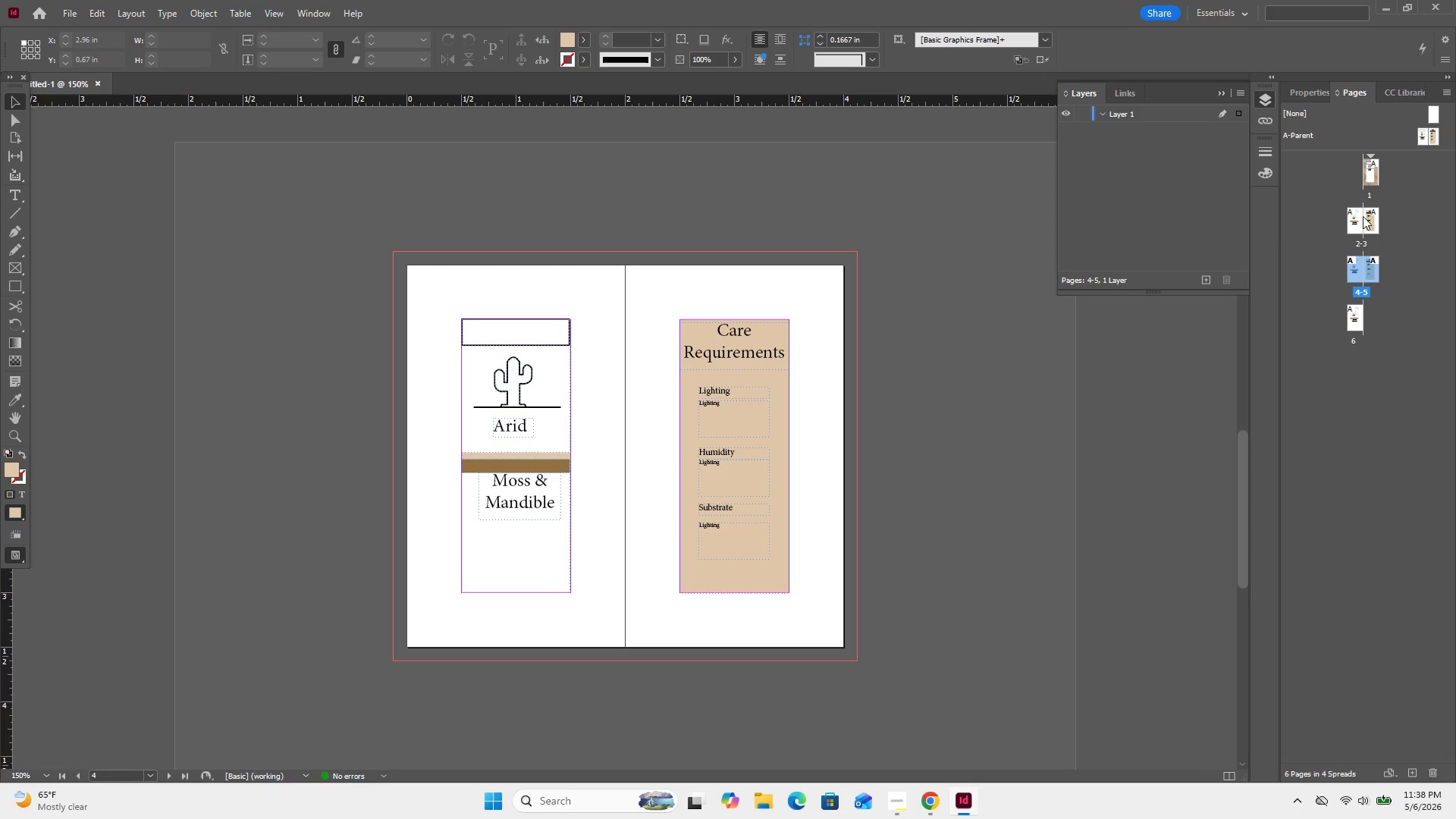 
scroll: coordinate [752, 232], scroll_direction: down, amount: 13.0
 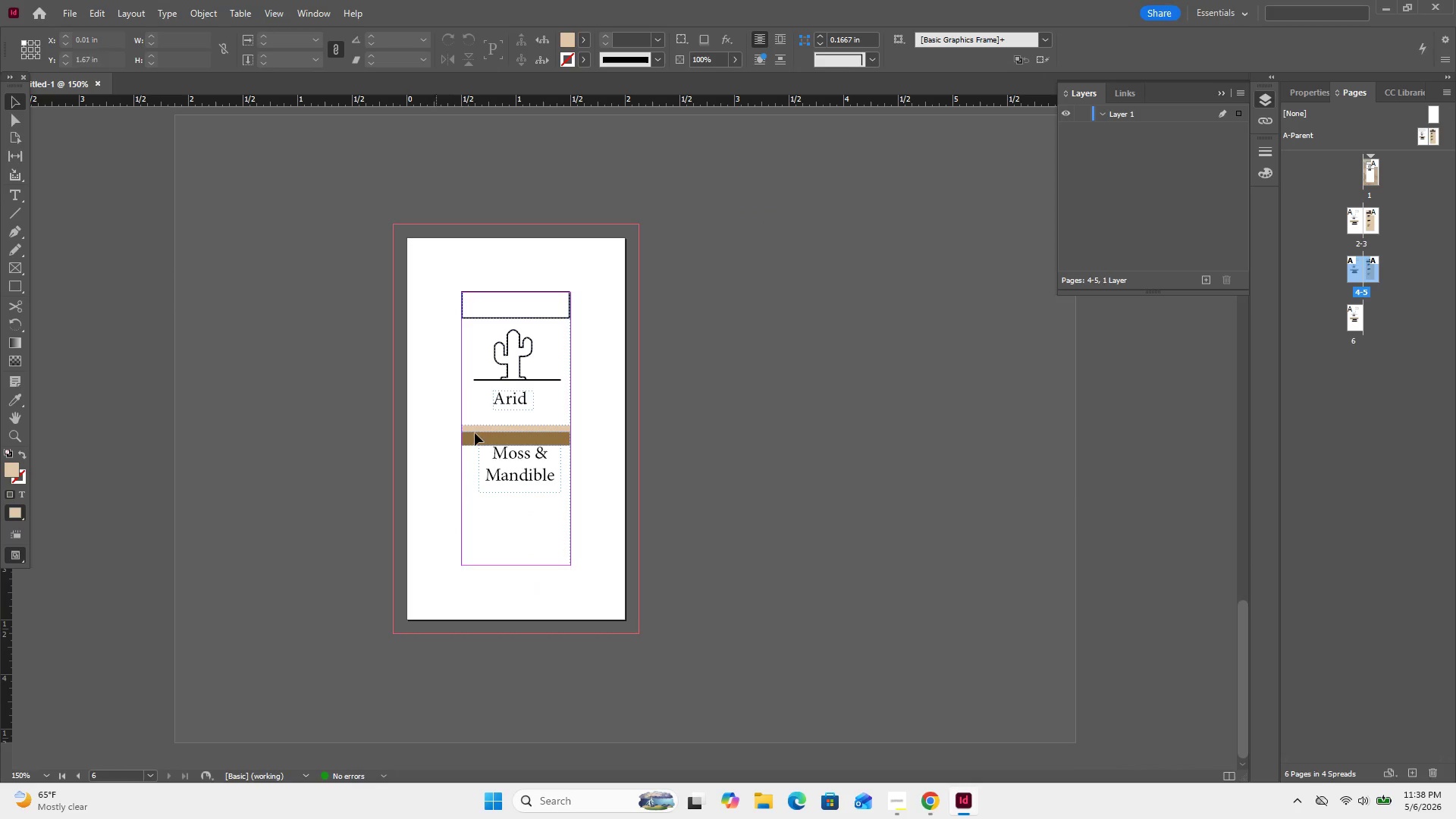 
scroll: coordinate [577, 309], scroll_direction: up, amount: 39.0
 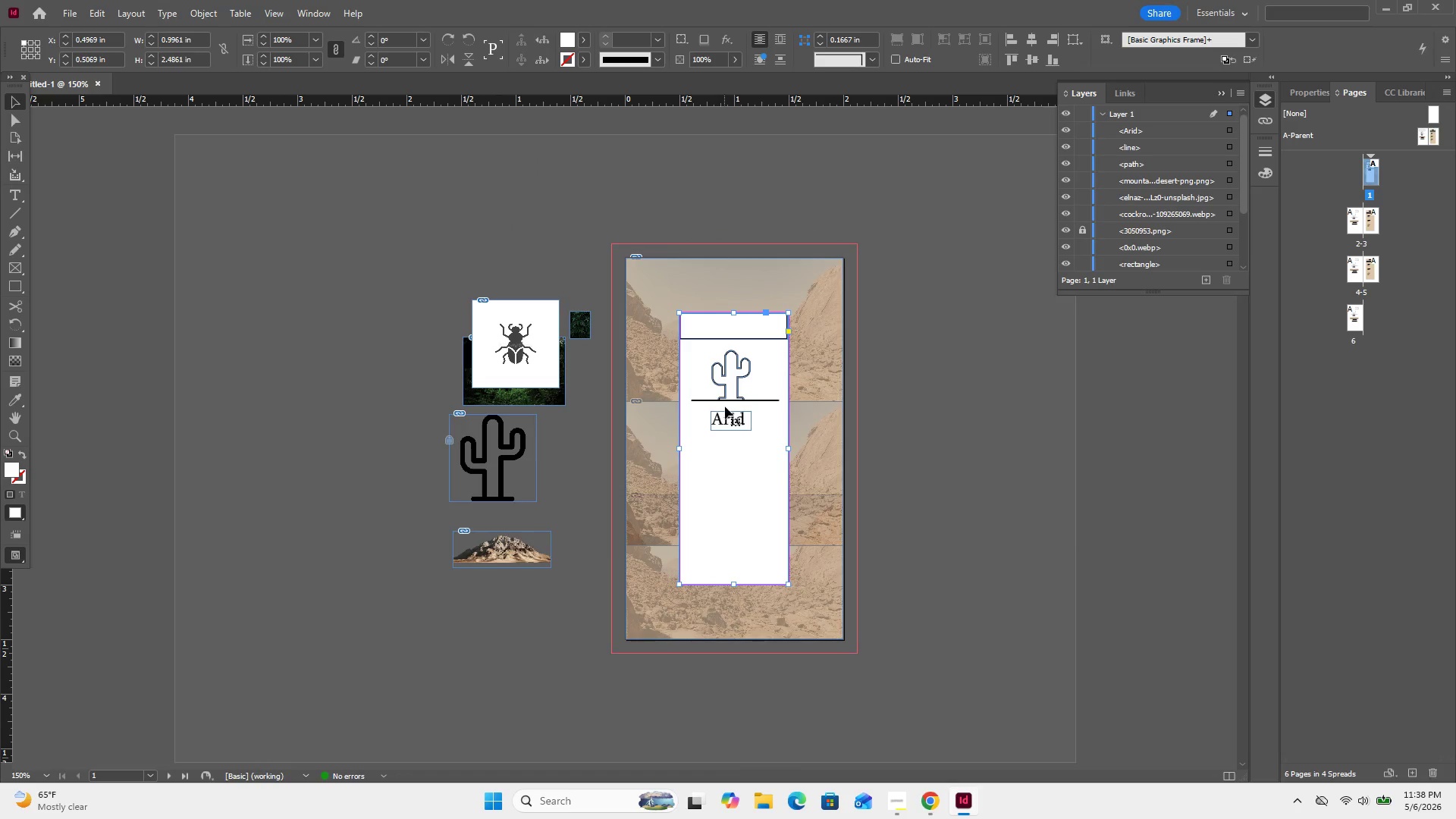 
key(Control+A)
 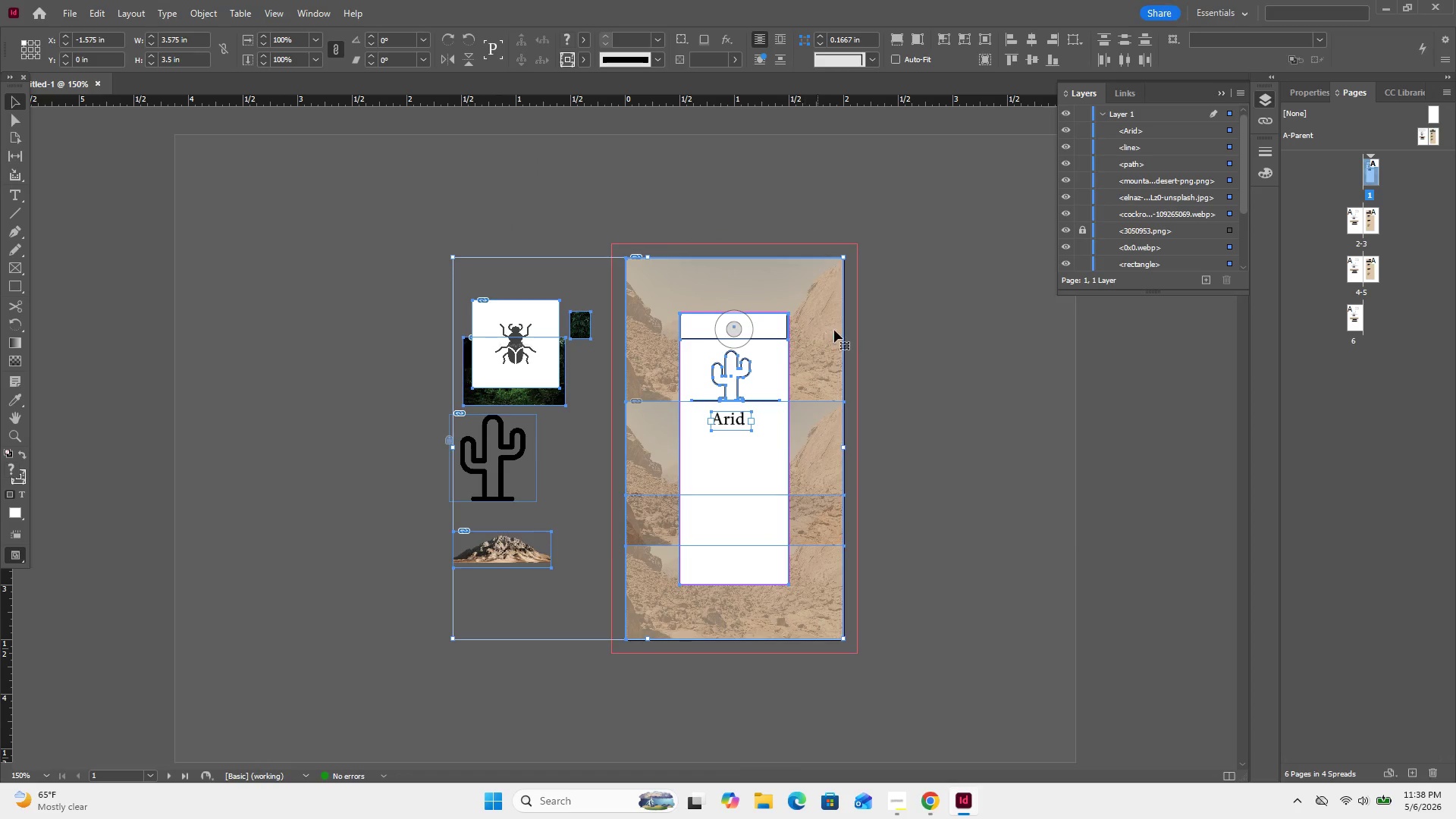 
left_click_drag(start_coordinate=[959, 333], to_coordinate=[955, 331])
 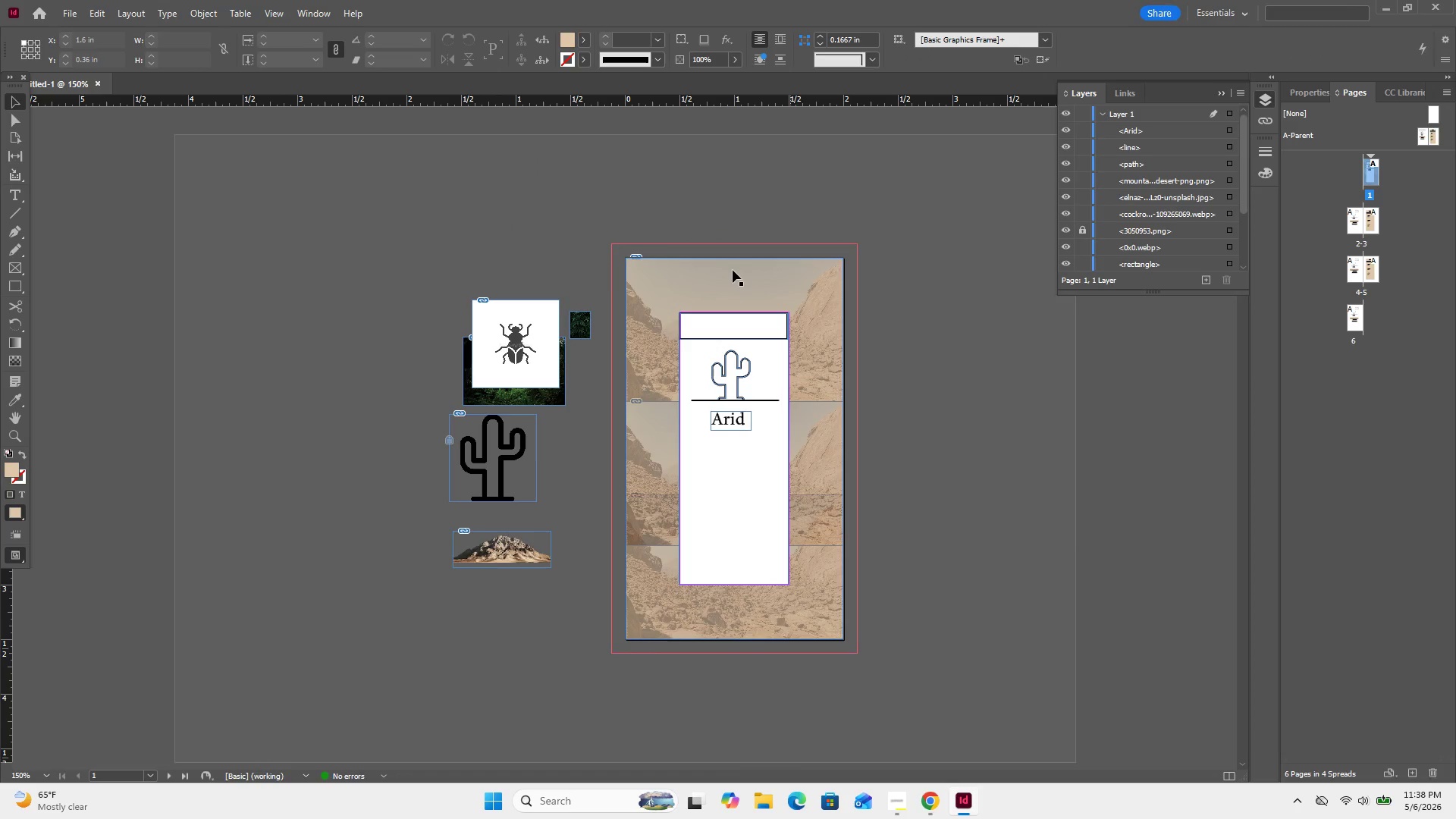 
left_click_drag(start_coordinate=[729, 268], to_coordinate=[759, 454])
 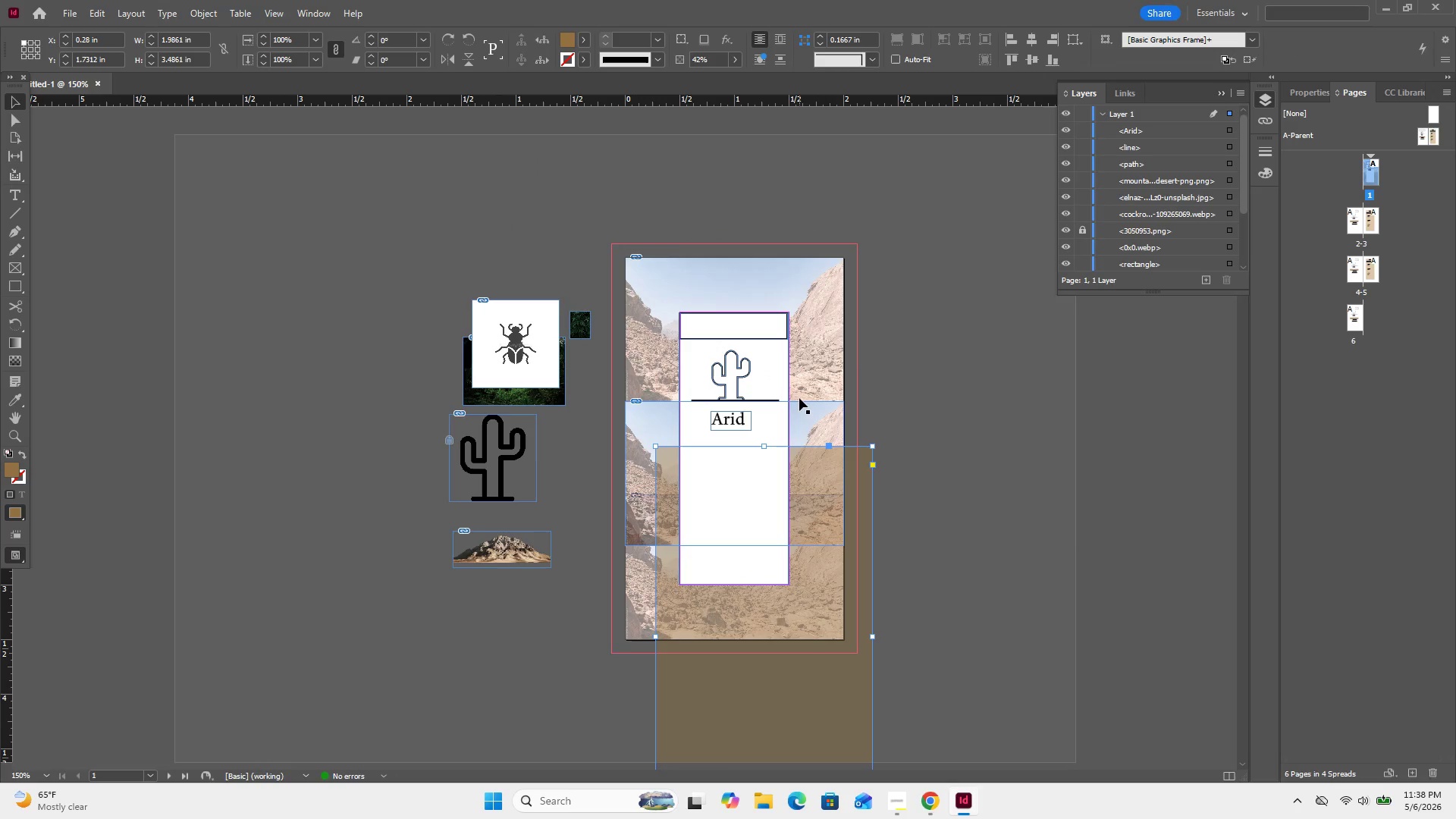 
key(Control+Z)
 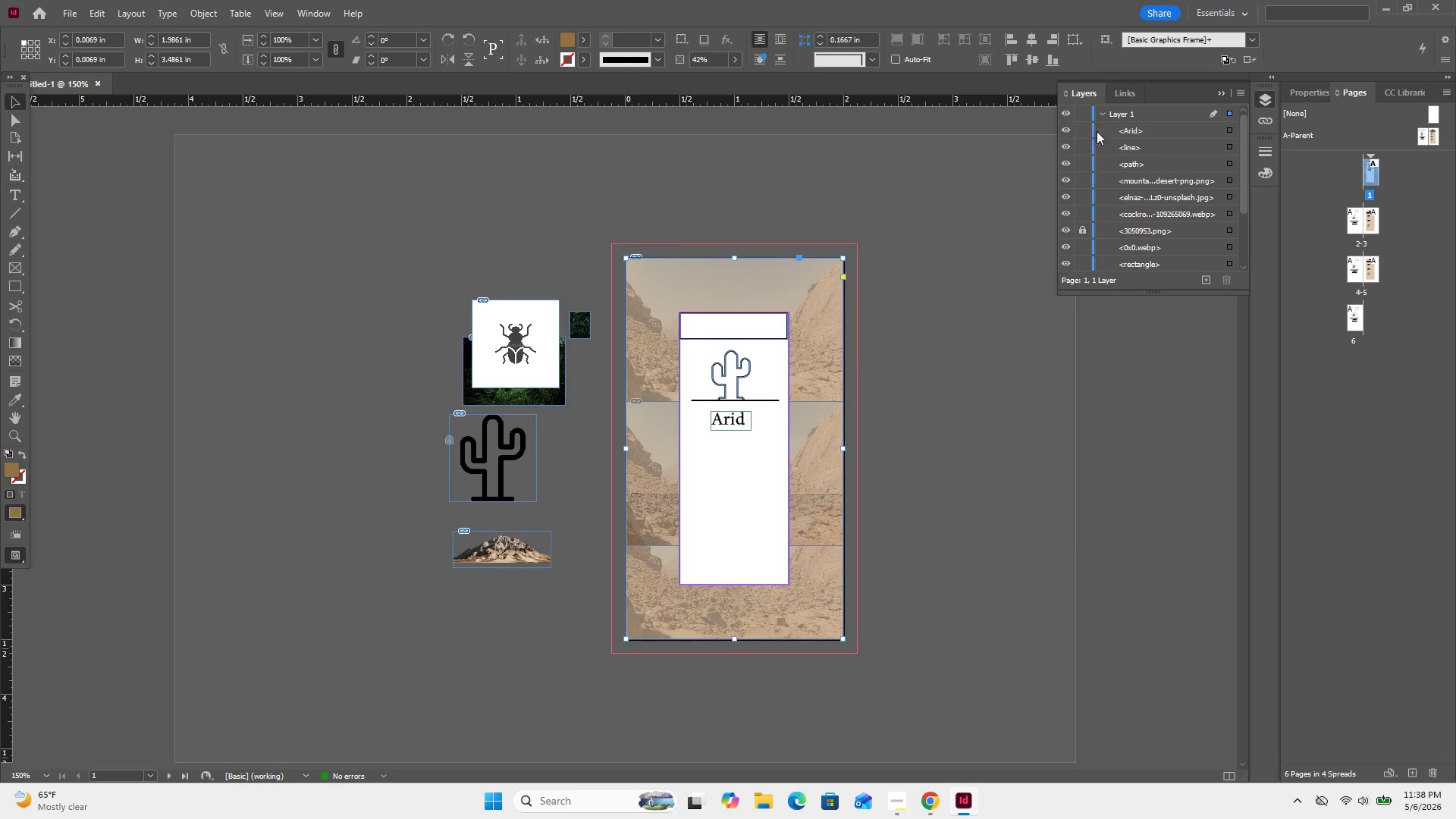 
scroll: coordinate [1083, 216], scroll_direction: down, amount: 7.0
 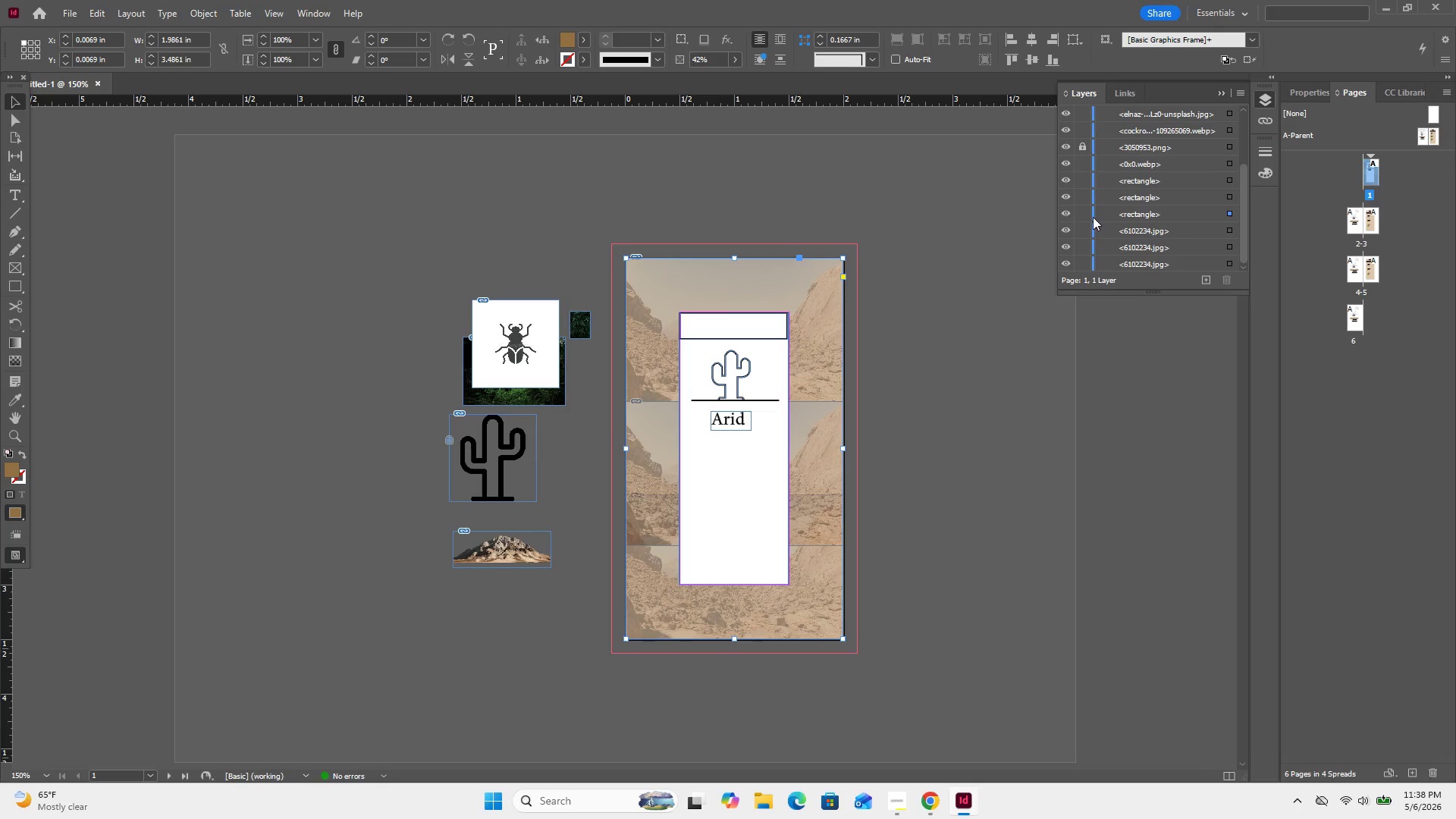 
left_click([1085, 215])
 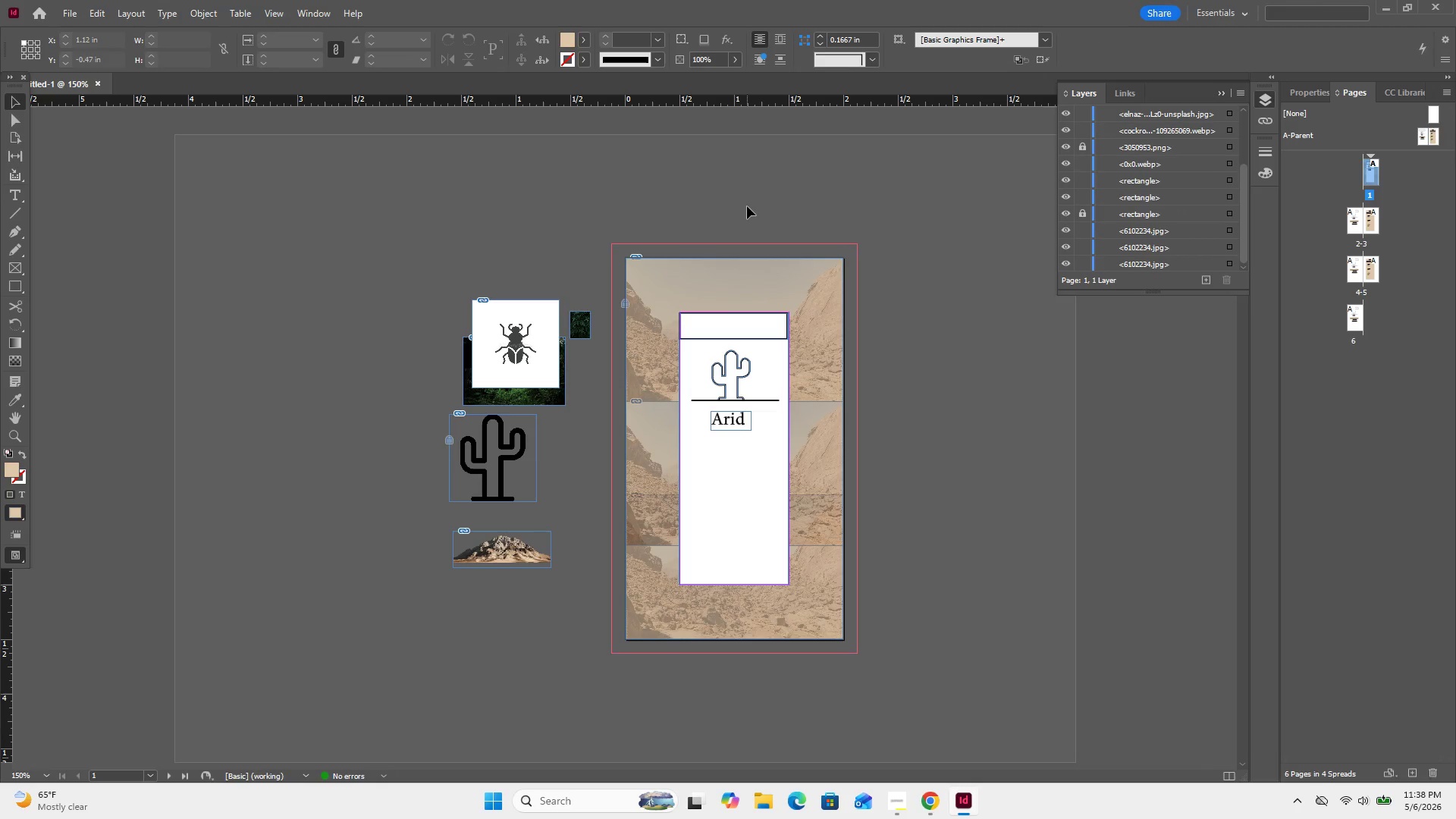 
left_click_drag(start_coordinate=[738, 209], to_coordinate=[773, 592])
 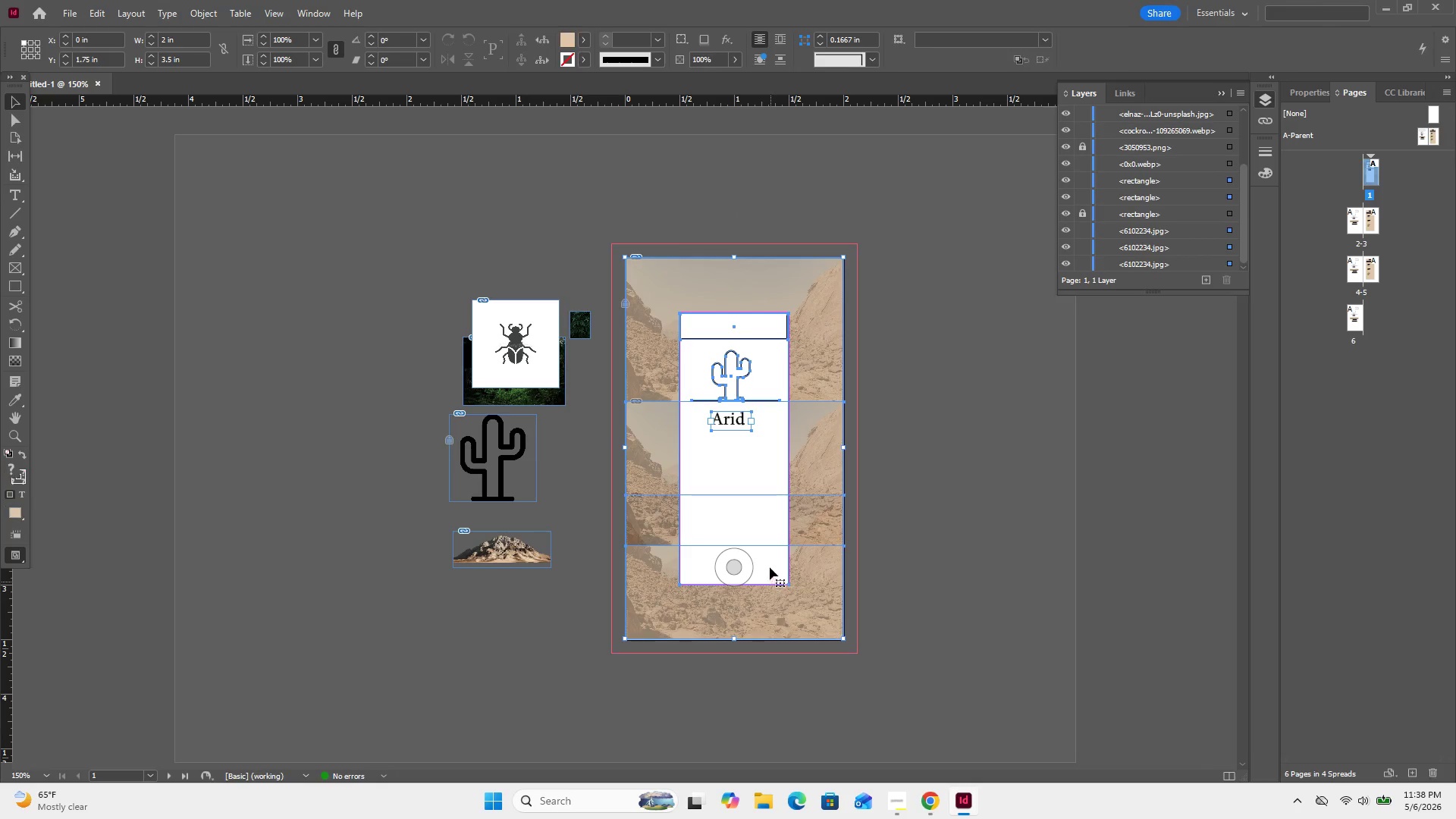 
hold_key(key=ControlLeft, duration=1.62)
 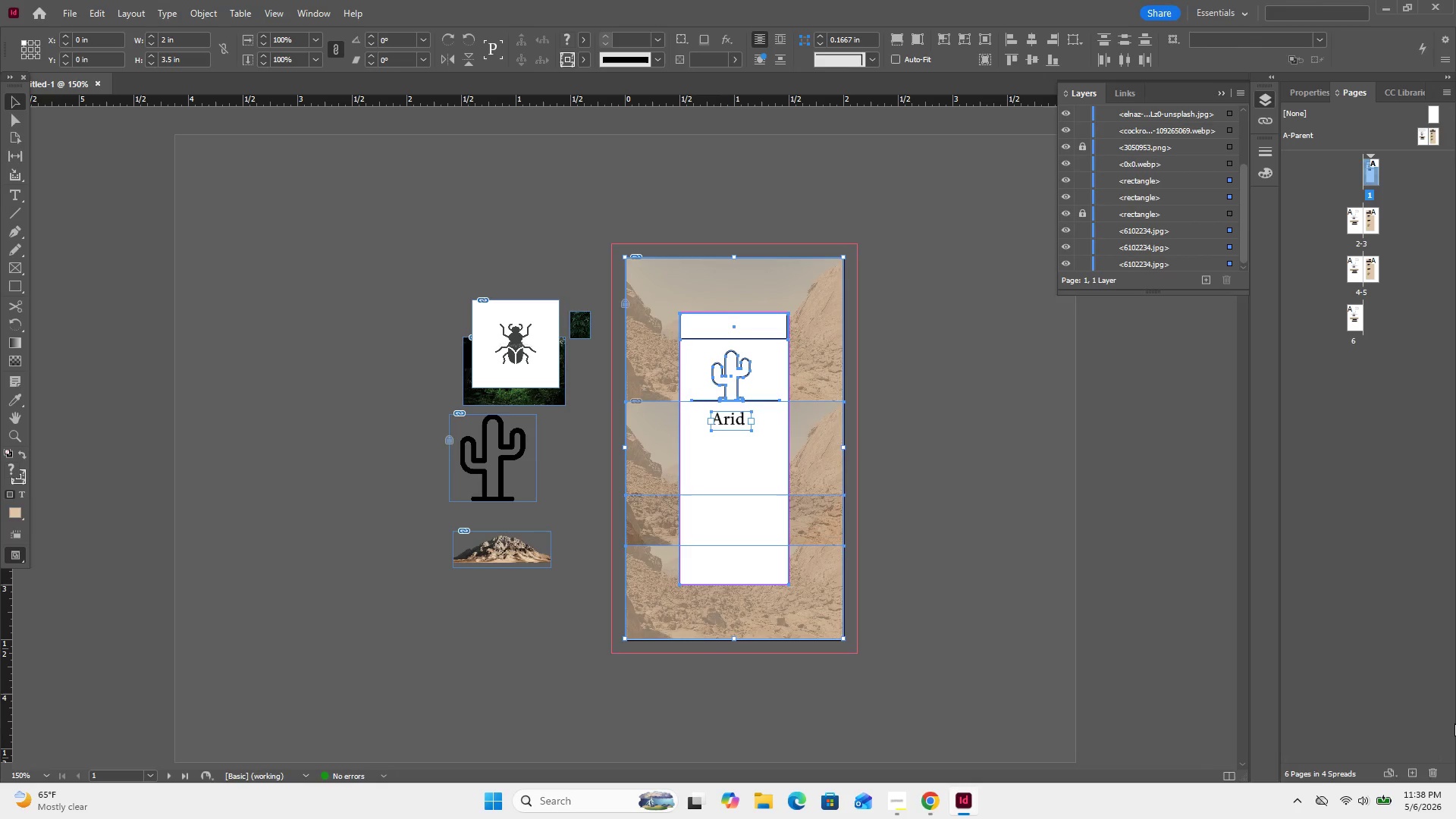 
wait(21.61)
 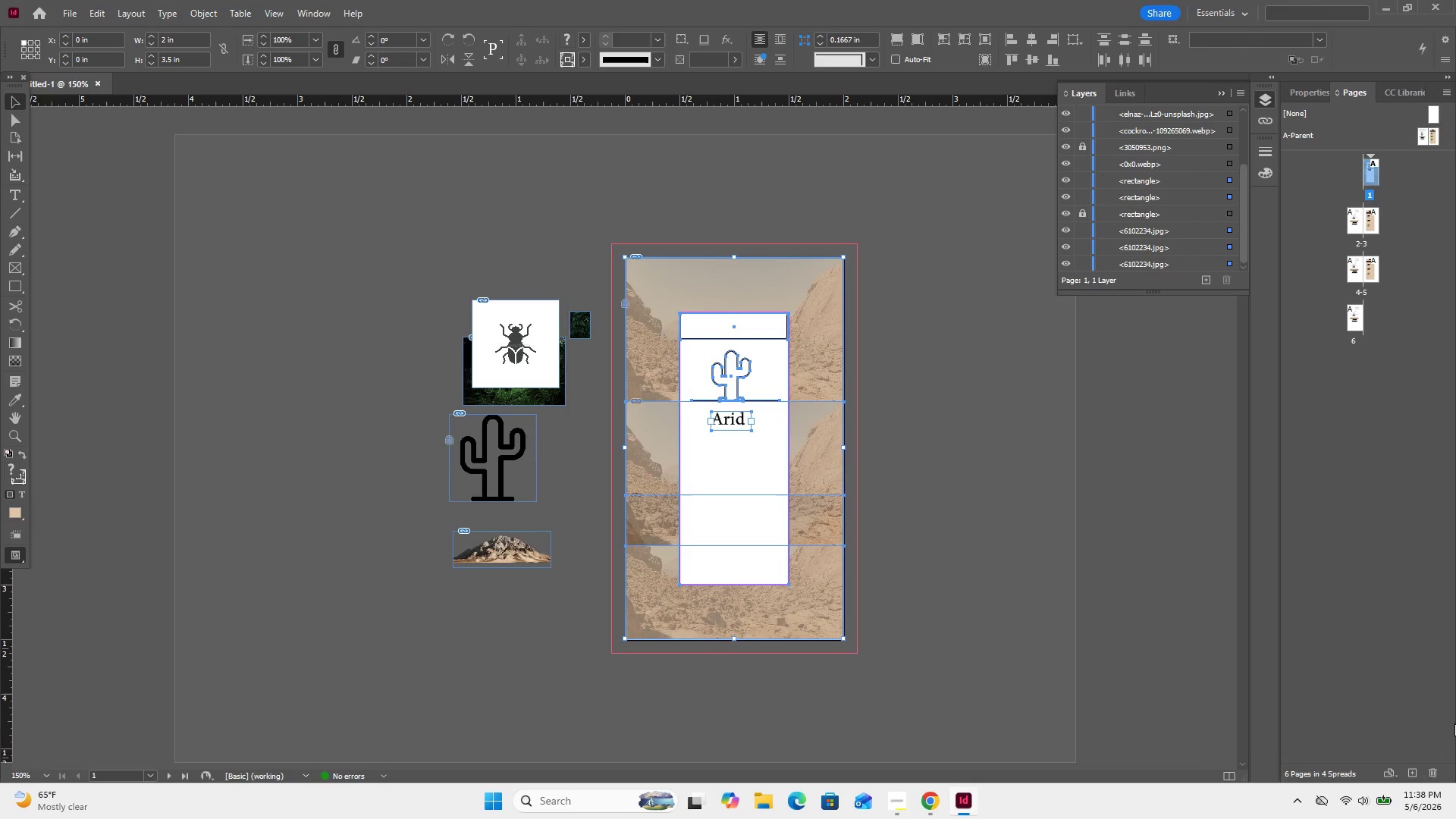 
left_click([1012, 567])
 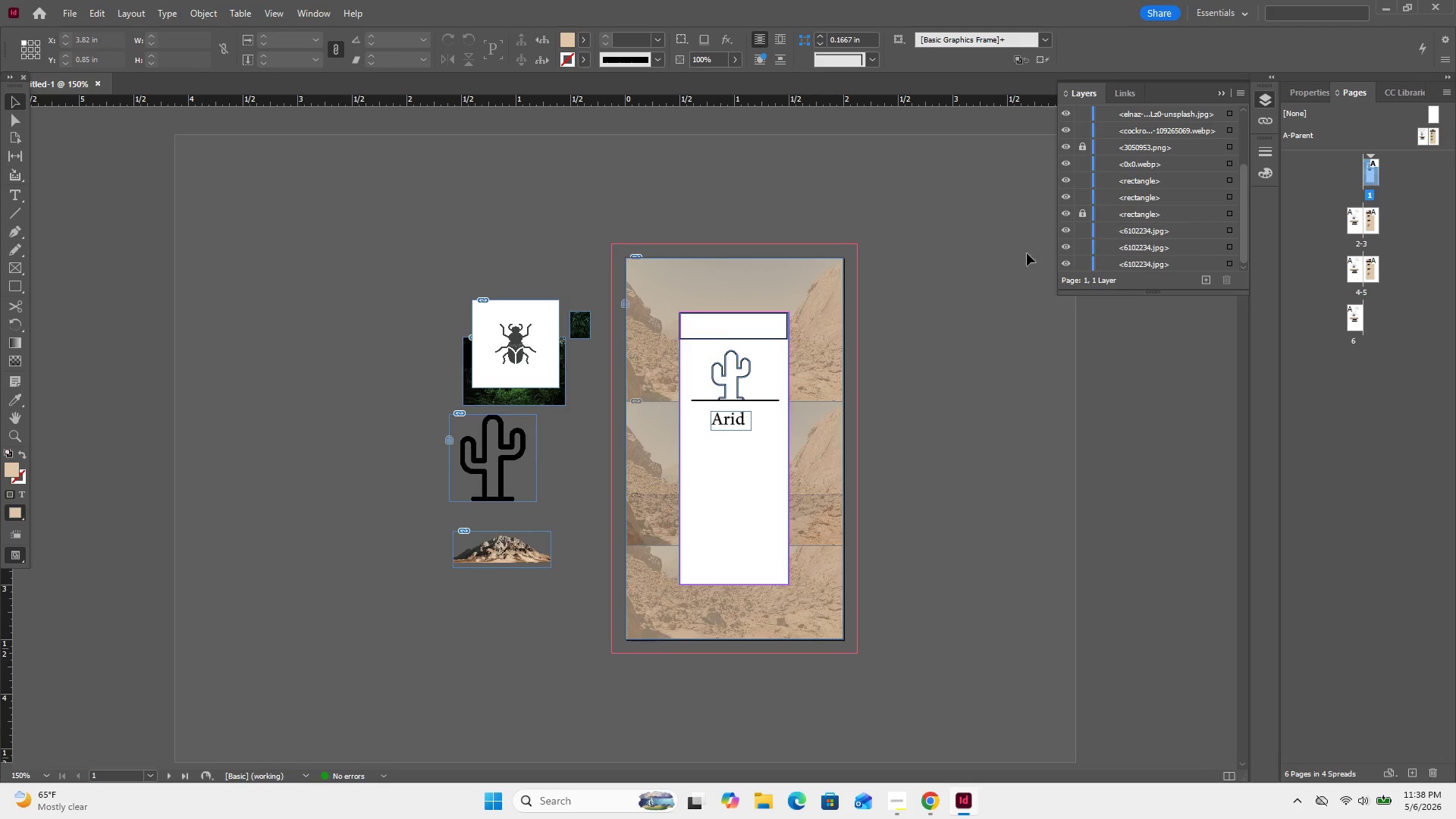 
left_click([755, 371])
 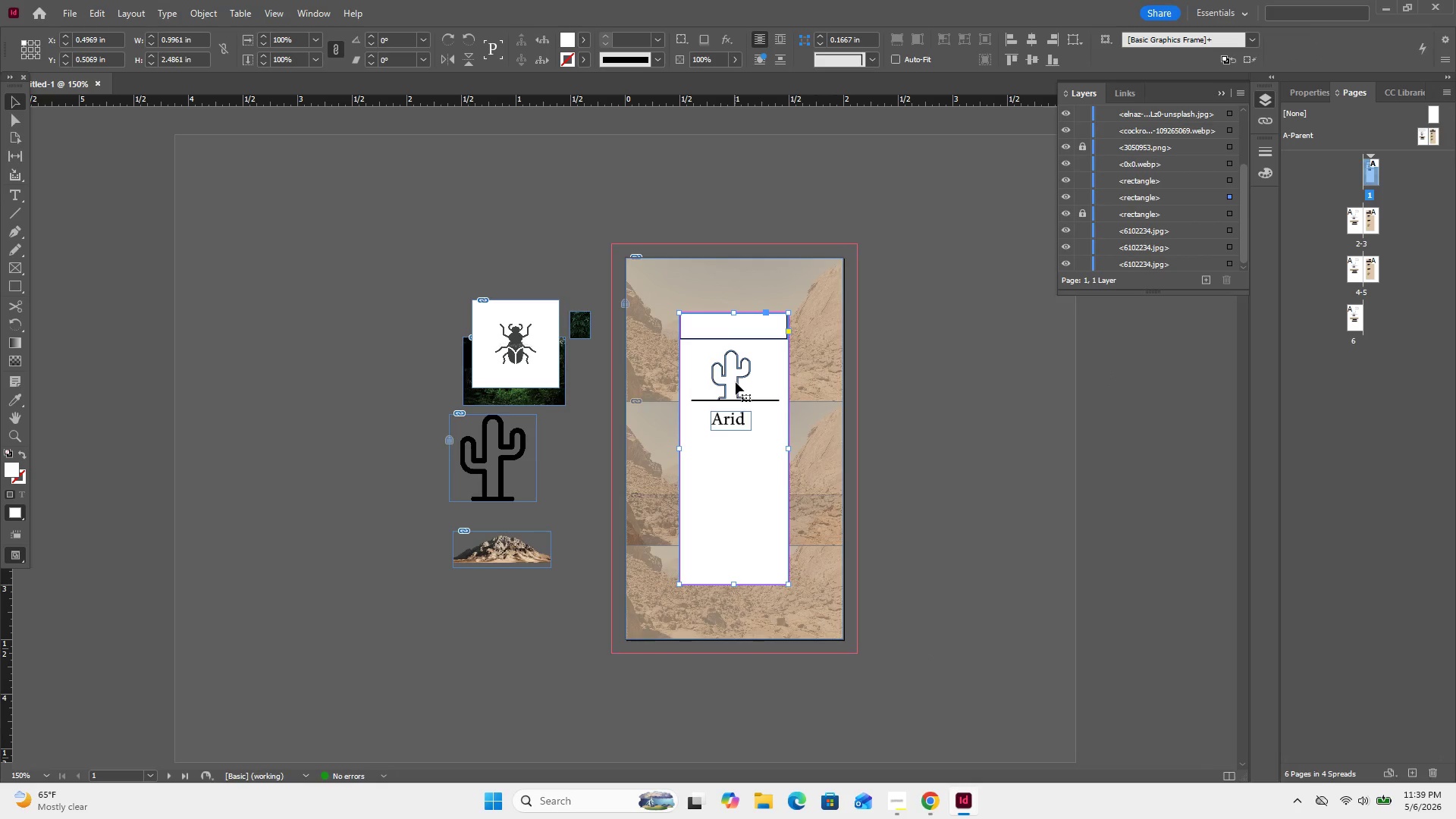 
hold_key(key=ControlLeft, duration=2.47)
 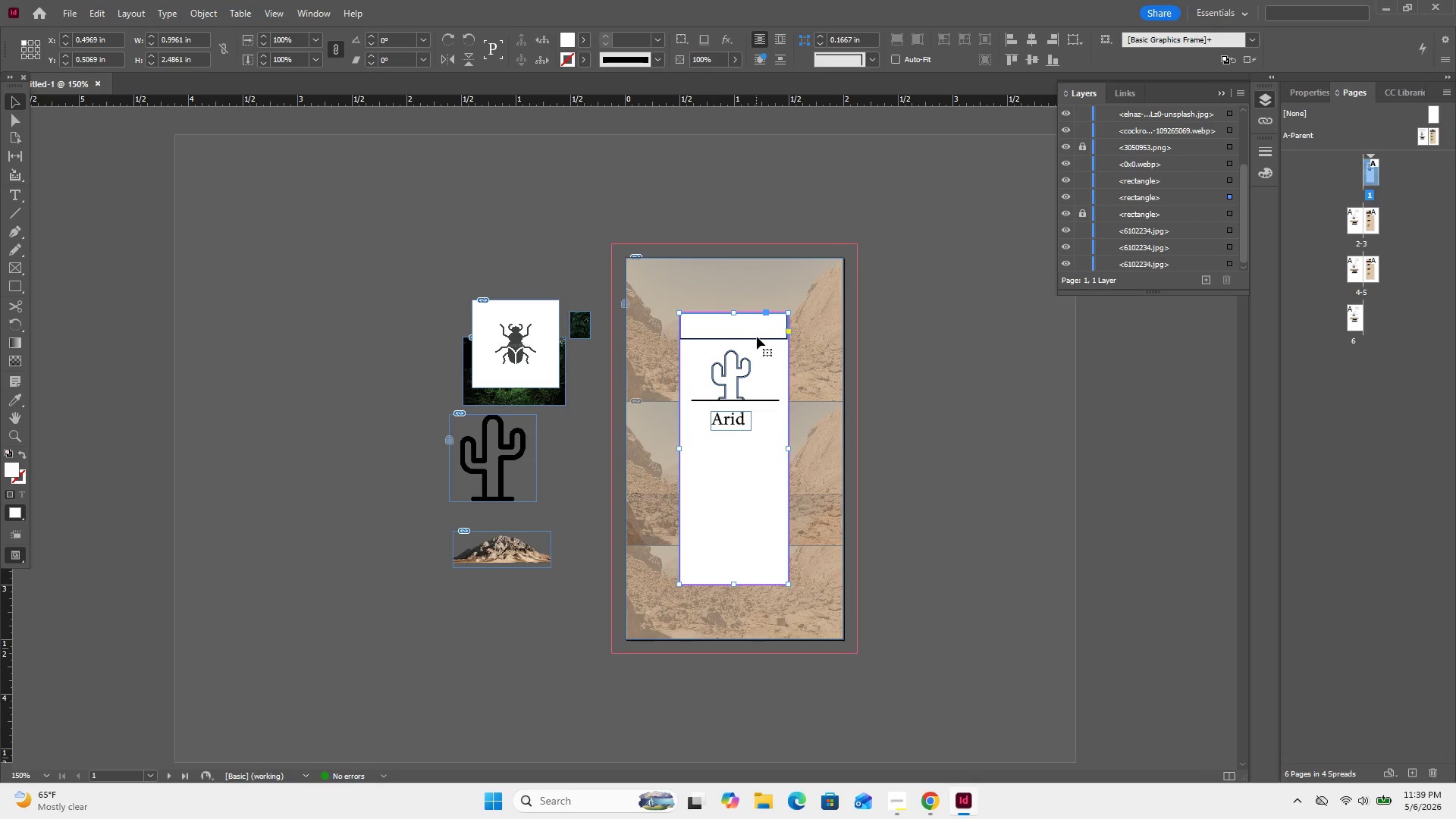 
hold_key(key=ShiftLeft, duration=1.05)
left_click([757, 337])
 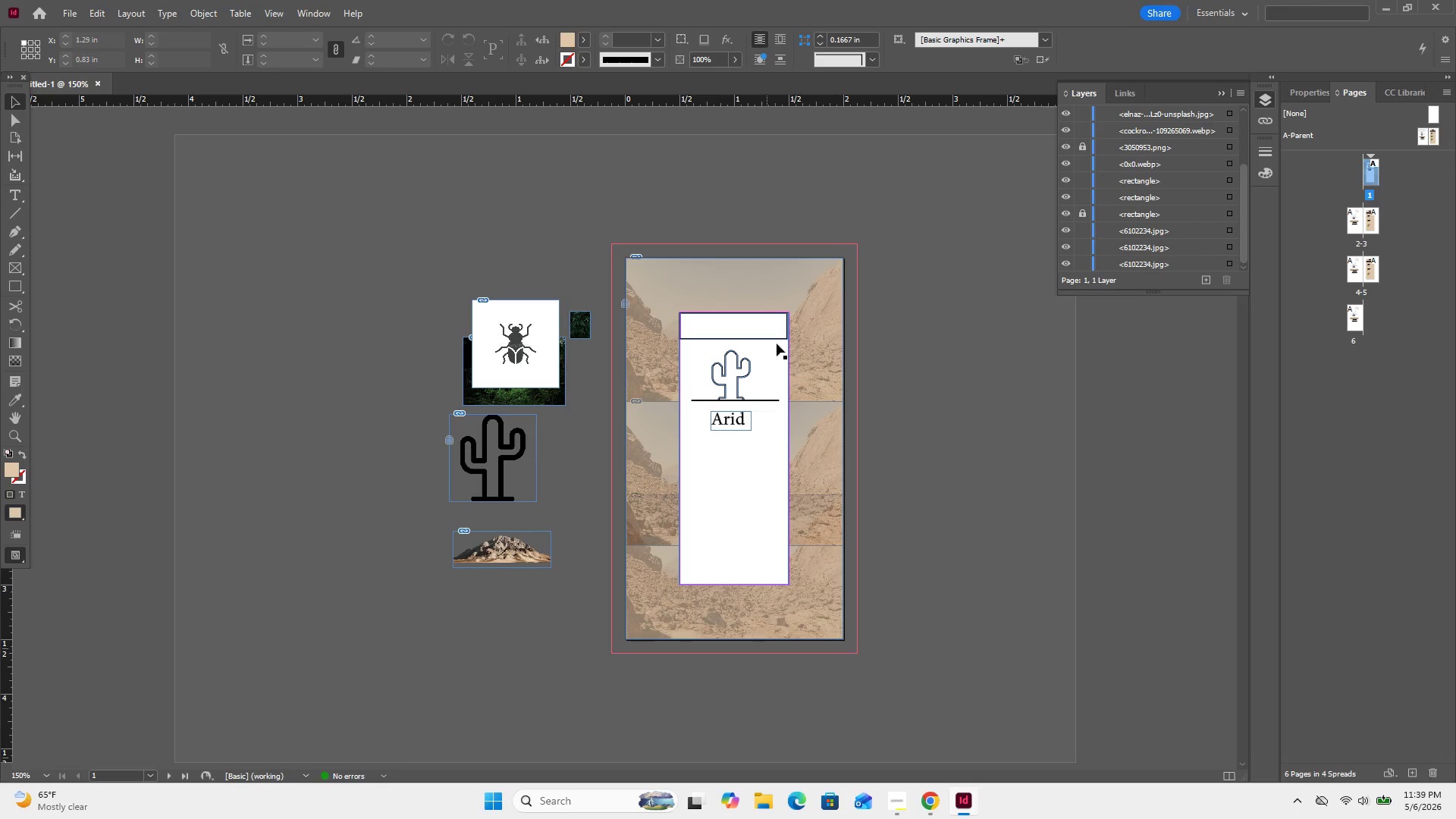 
hold_key(key=ControlLeft, duration=7.08)
left_click([789, 337])
 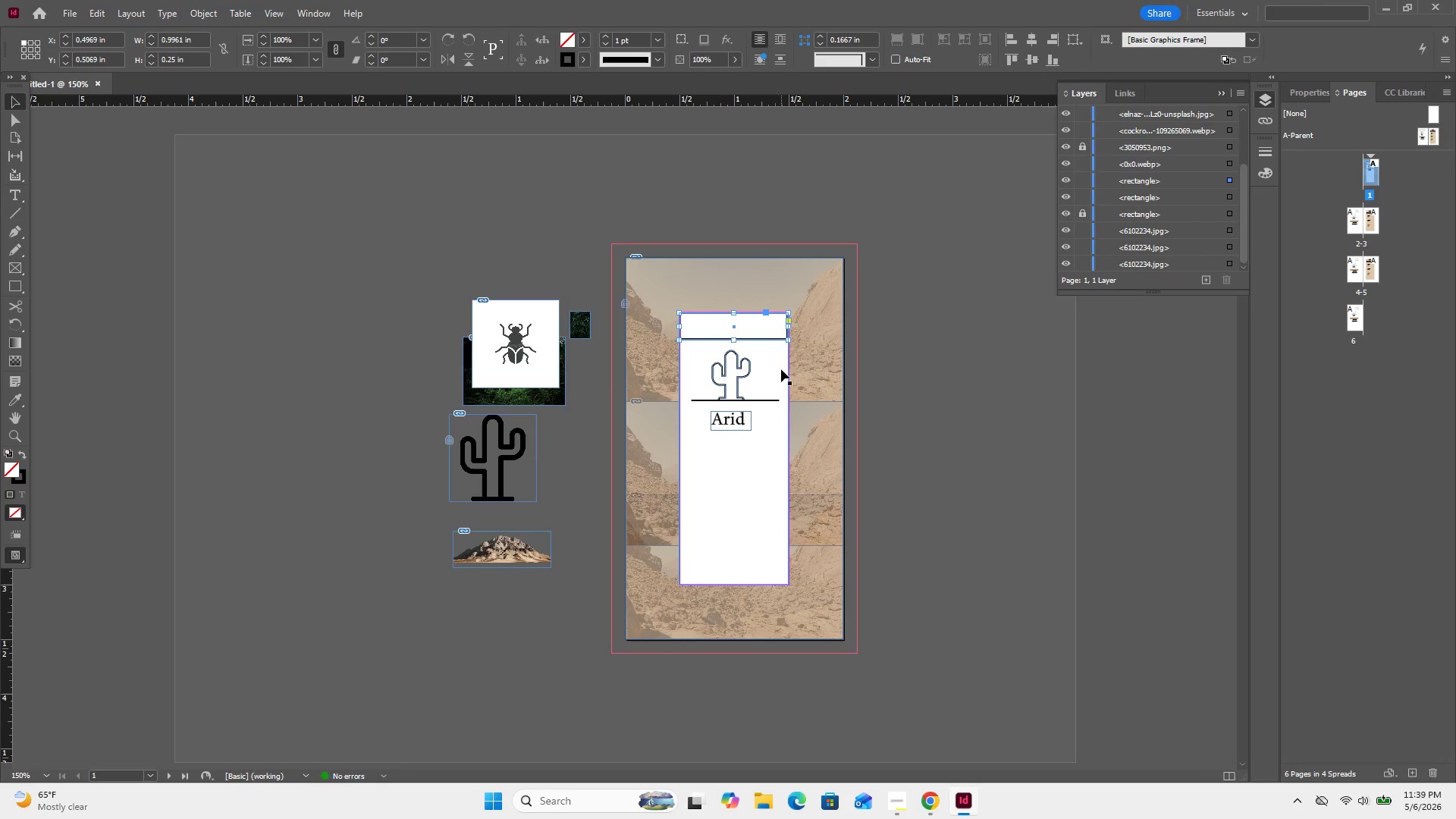 
left_click([789, 367])
 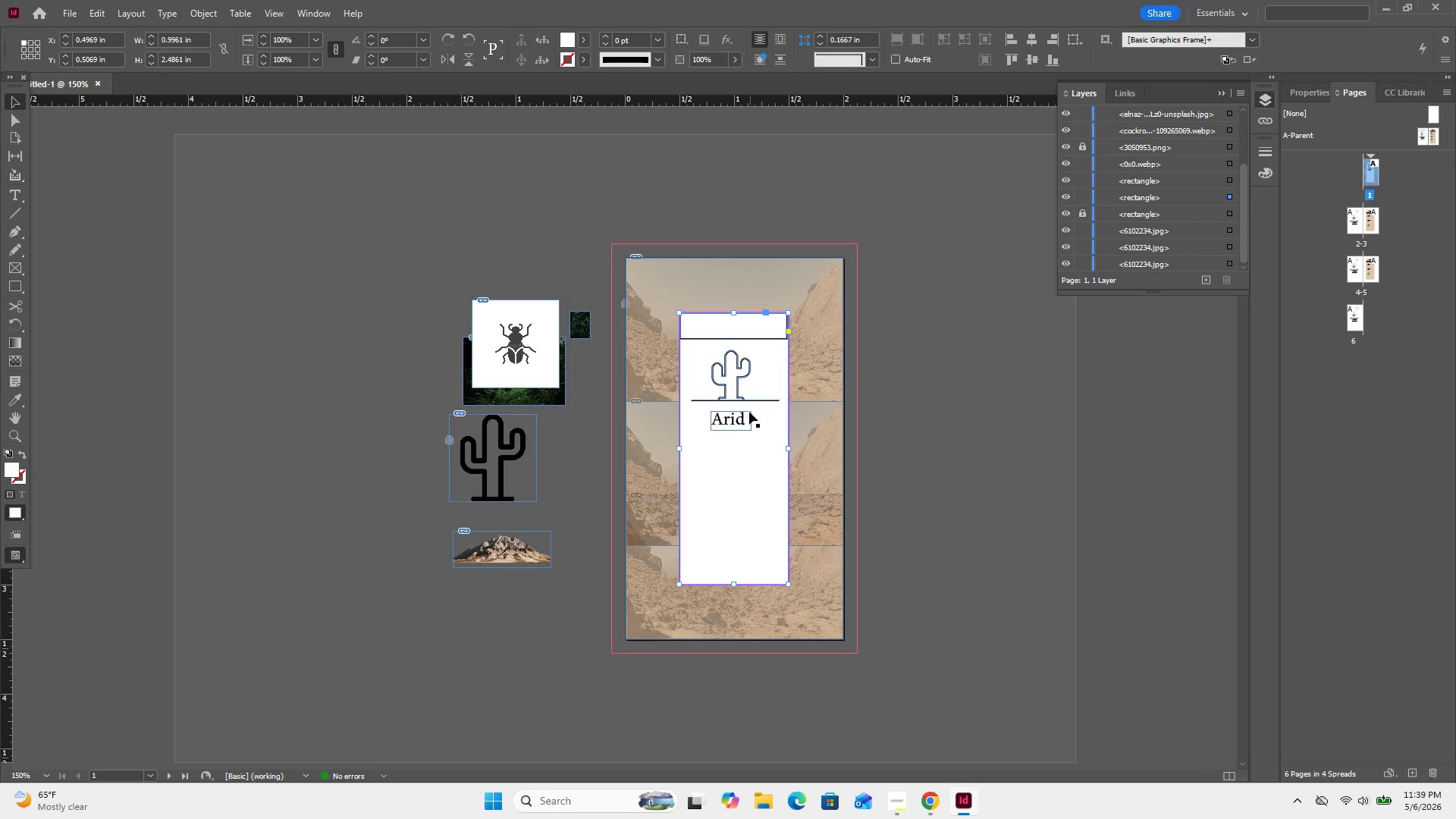 
key(Control+X)
 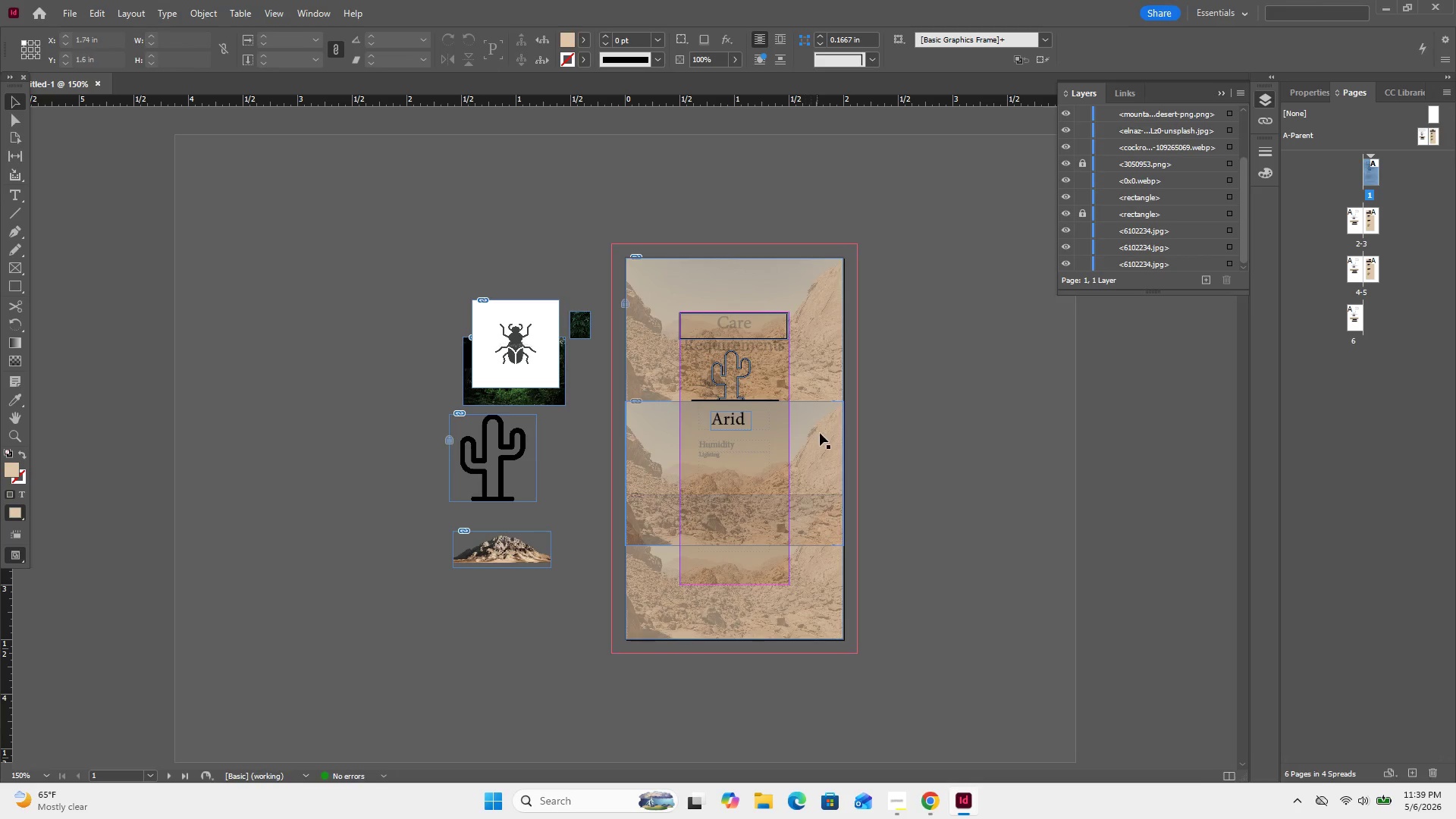 
key(Control+Z)
 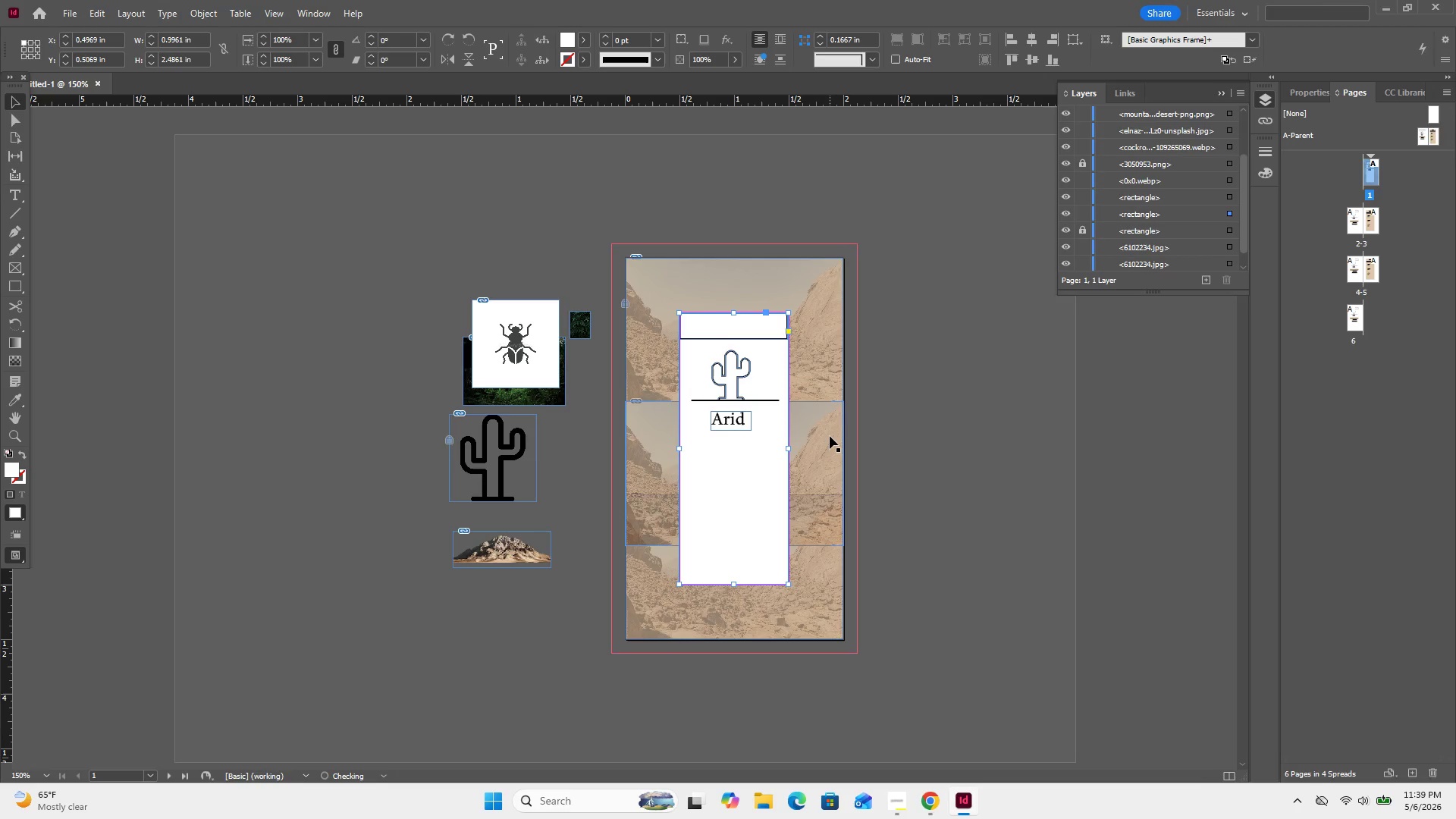 
key(Control+C)
 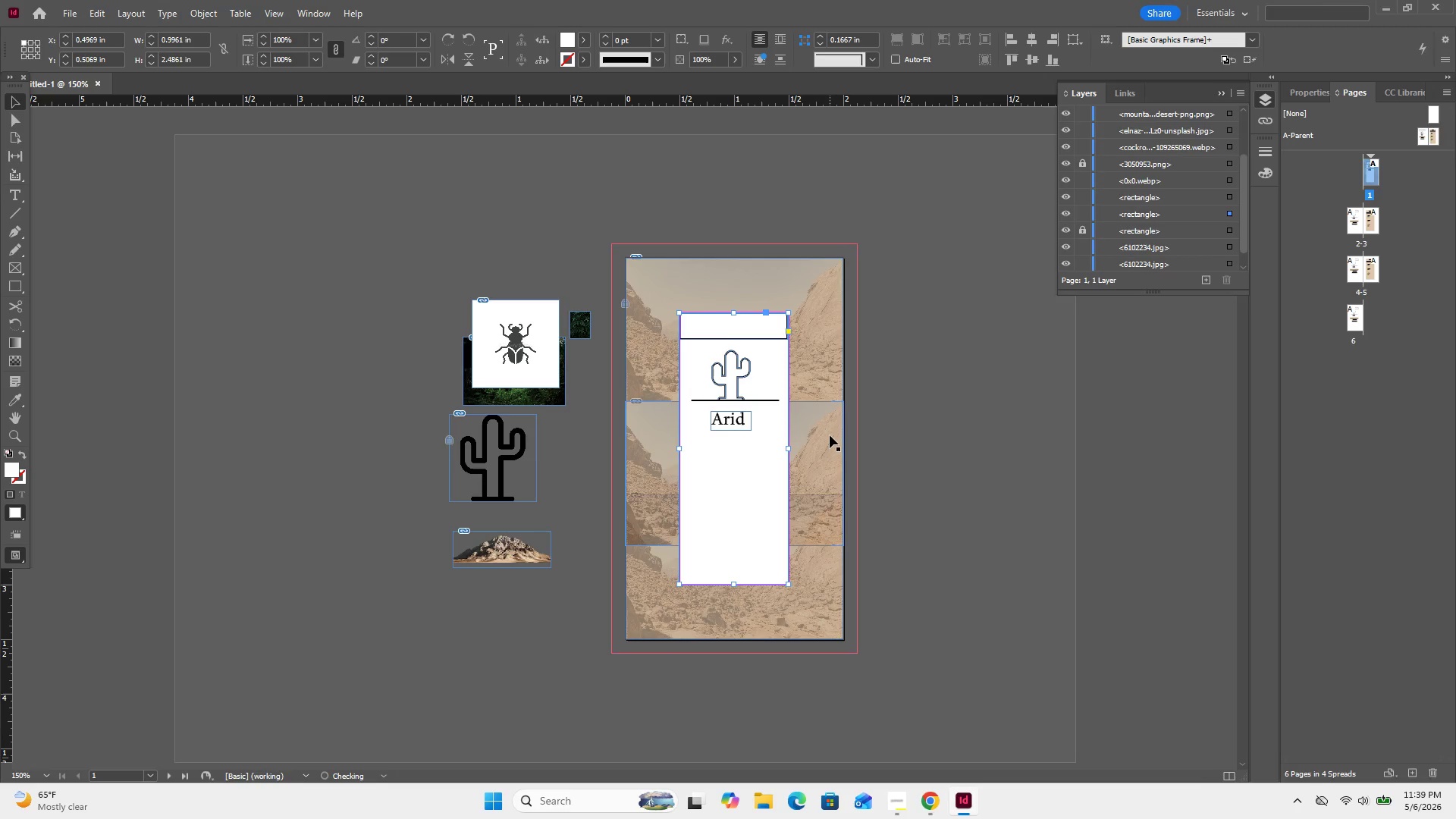 
key(Control+C)
 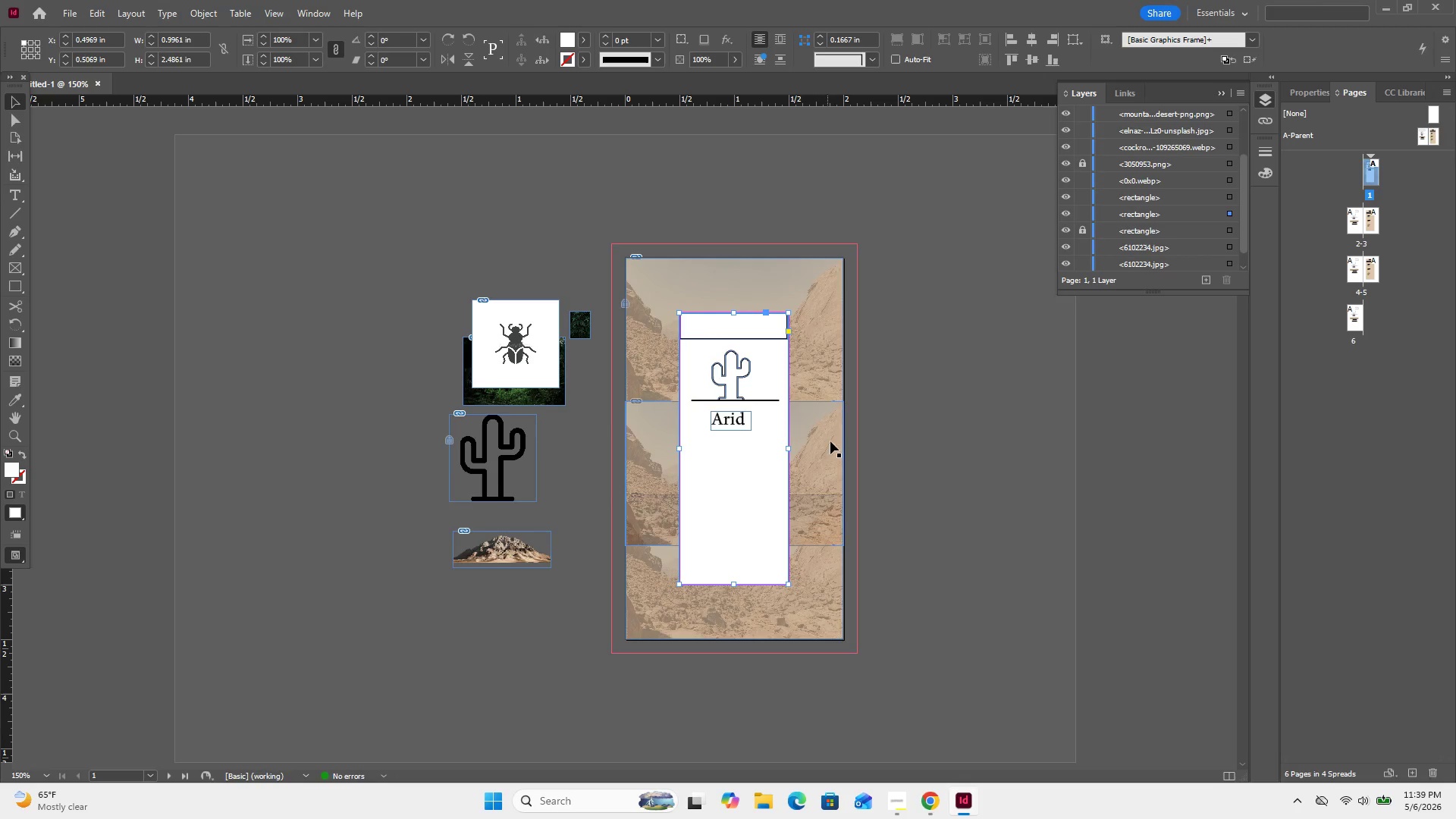 
scroll: coordinate [903, 435], scroll_direction: down, amount: 2.0
 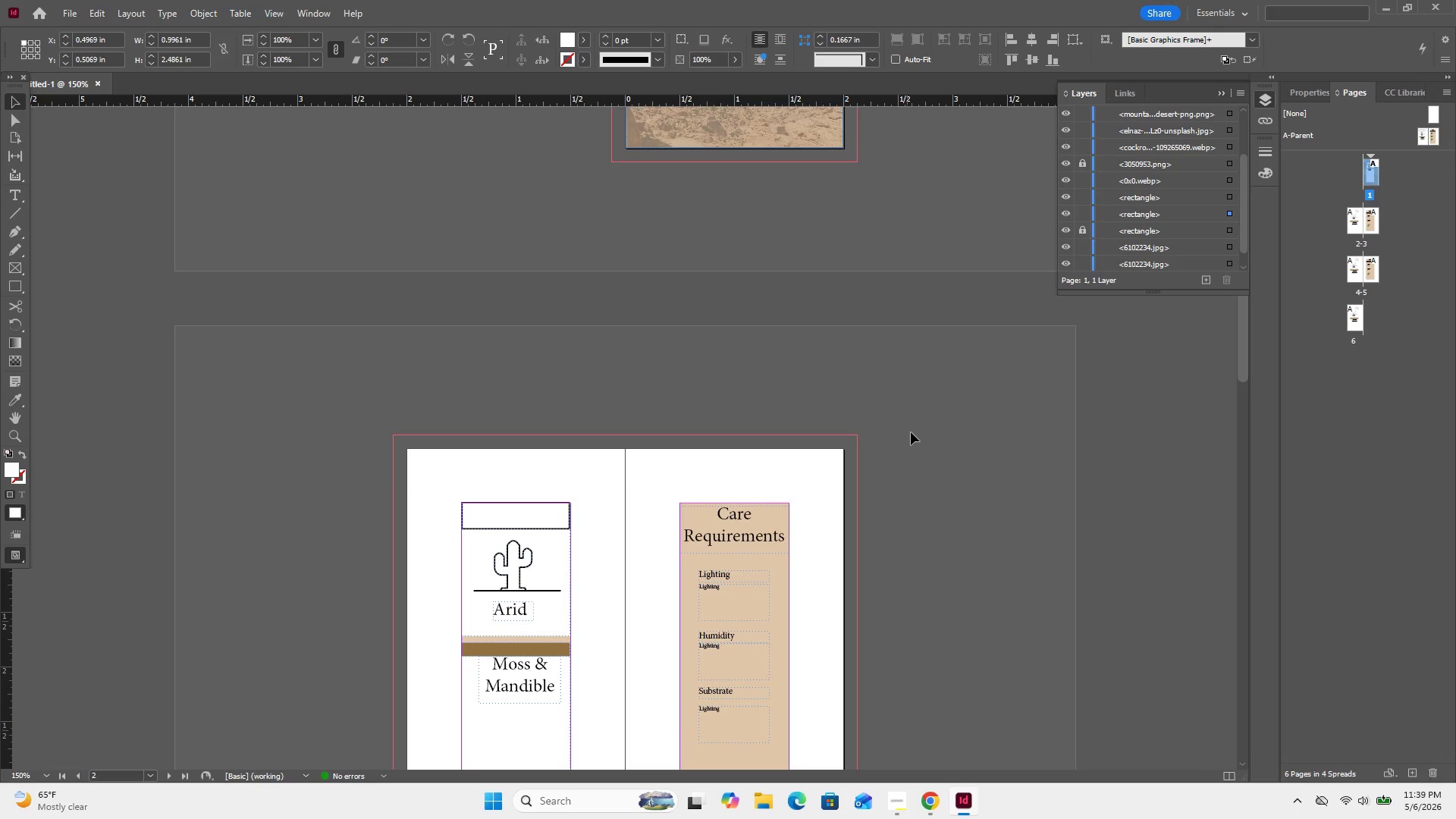 
left_click([961, 455])
 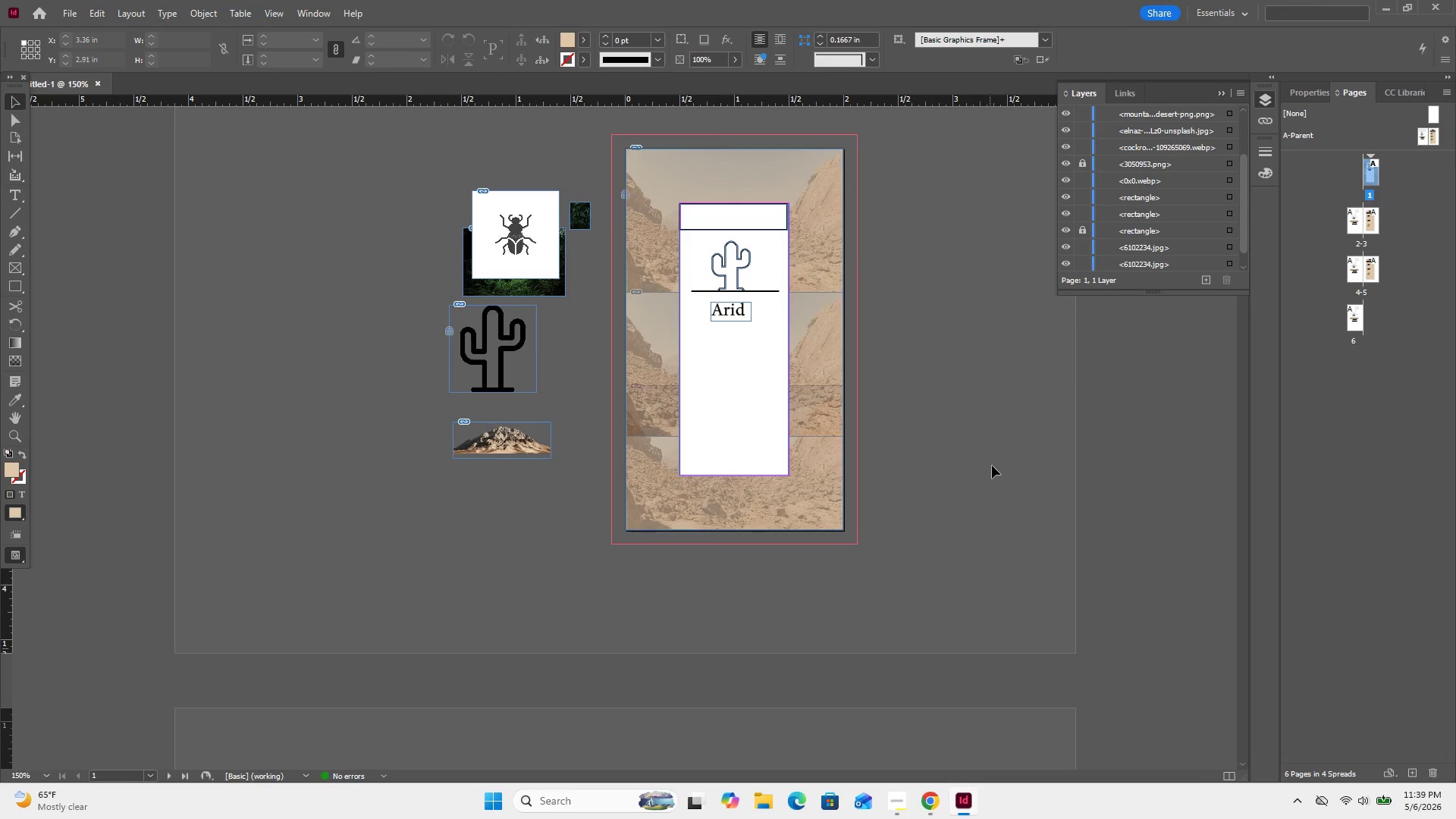 
scroll: coordinate [950, 450], scroll_direction: up, amount: 6.0
 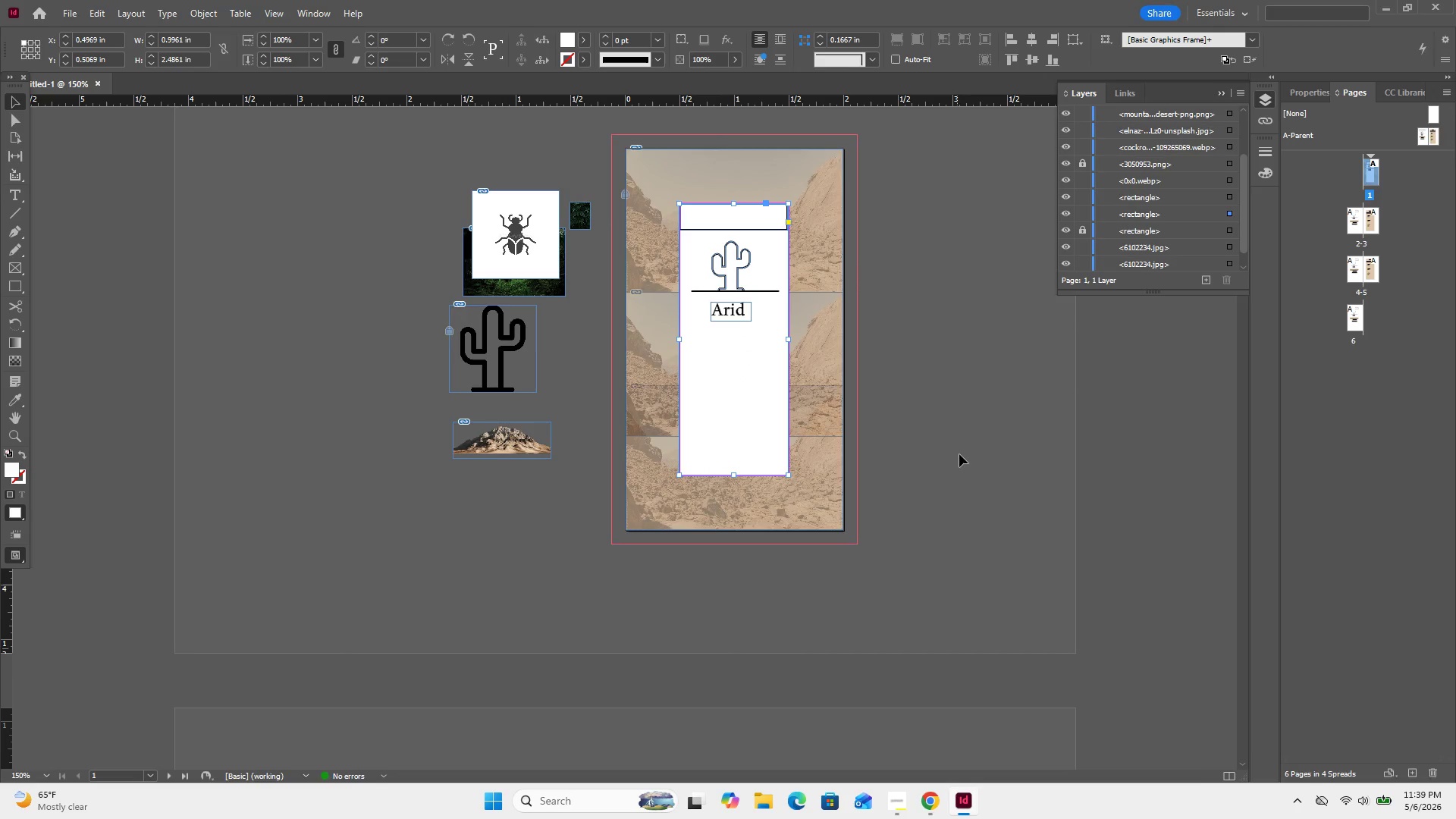 
left_click_drag(start_coordinate=[993, 467], to_coordinate=[997, 468])
 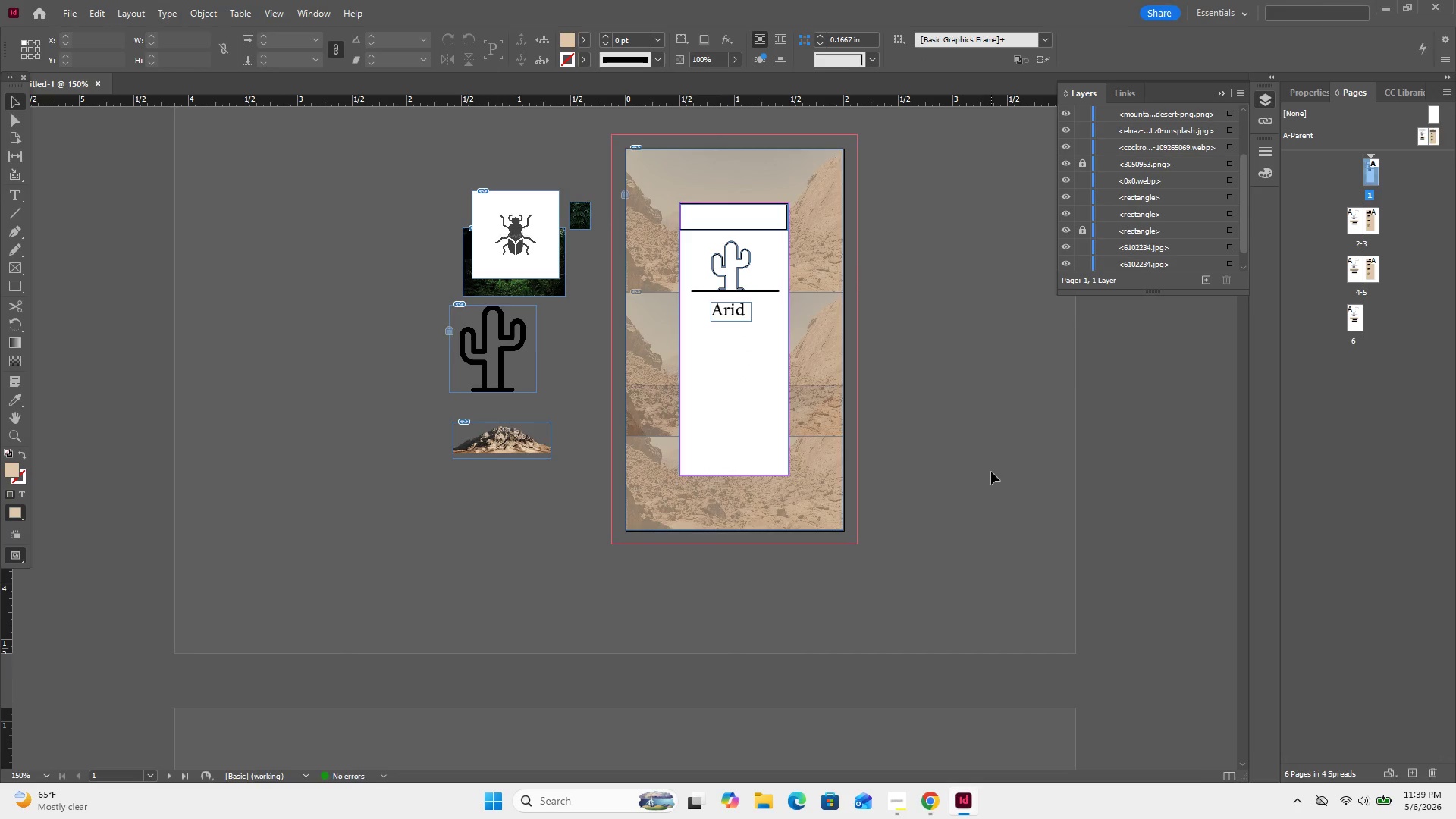 
triple_click([991, 472])
 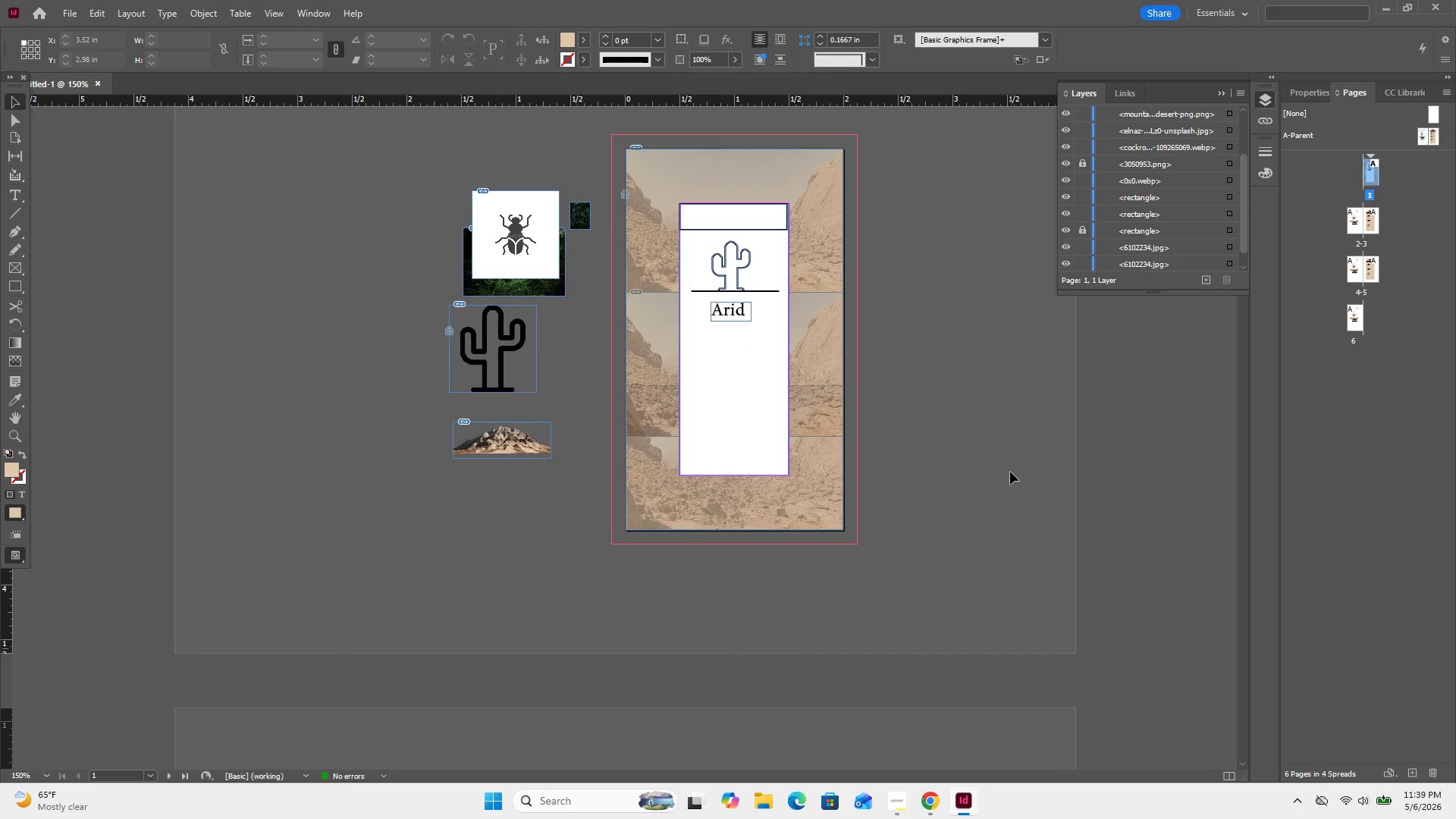 
scroll: coordinate [1007, 469], scroll_direction: down, amount: 1.0
 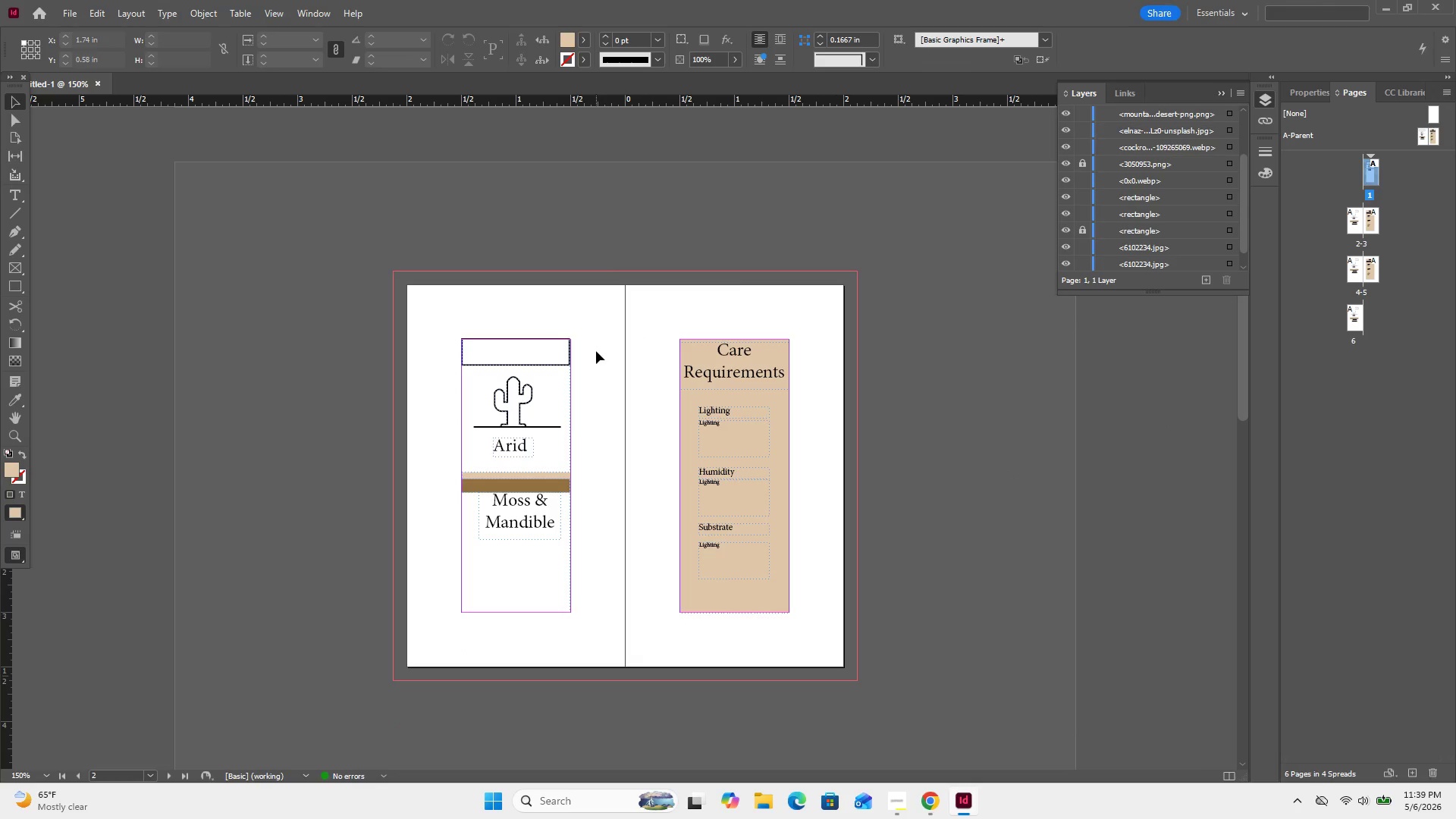 
left_click_drag(start_coordinate=[431, 328], to_coordinate=[598, 598])
 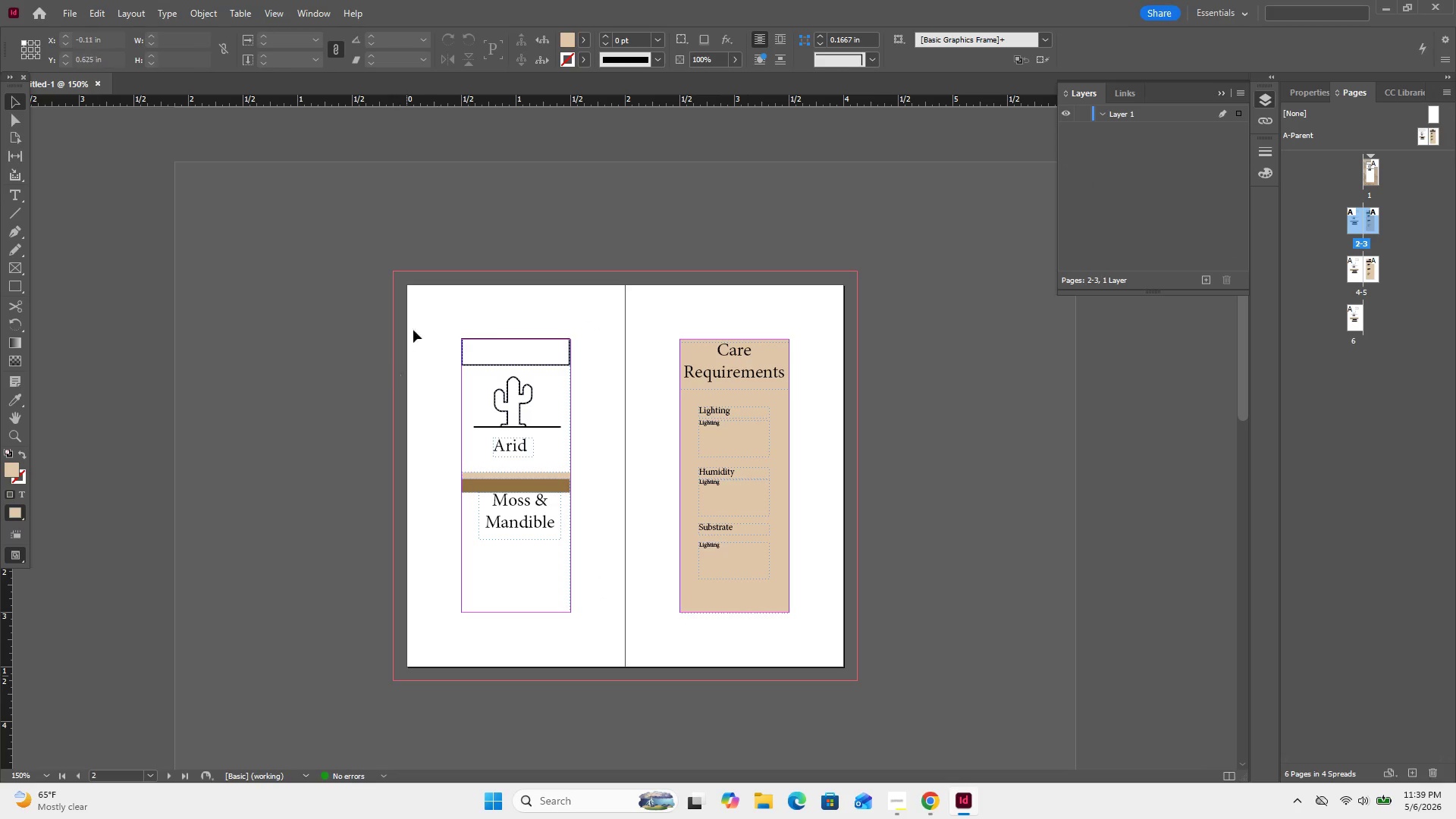 
left_click_drag(start_coordinate=[431, 322], to_coordinate=[526, 611])
 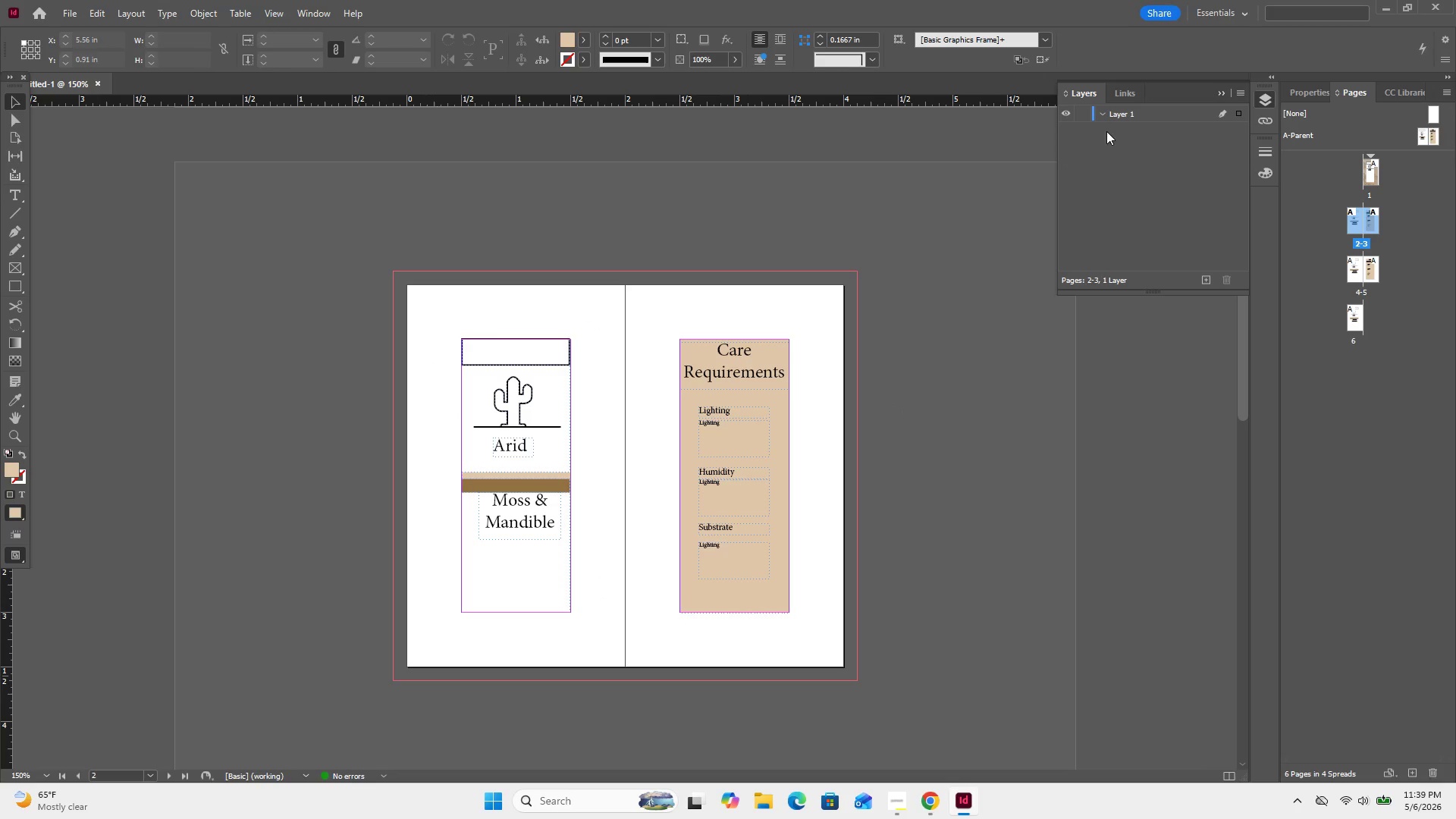 
left_click_drag(start_coordinate=[1095, 118], to_coordinate=[1095, 128])
 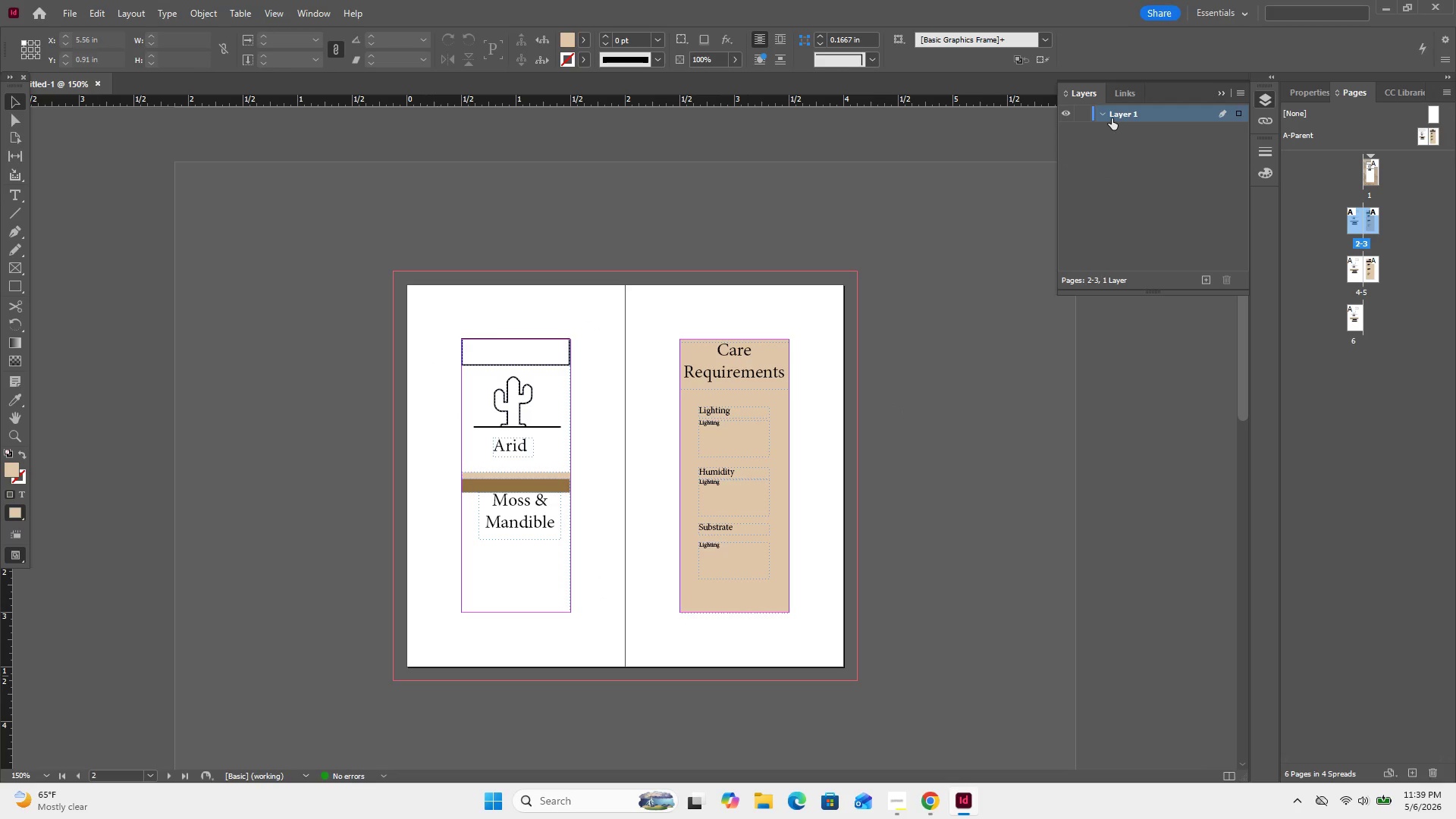 
left_click([1100, 118])
 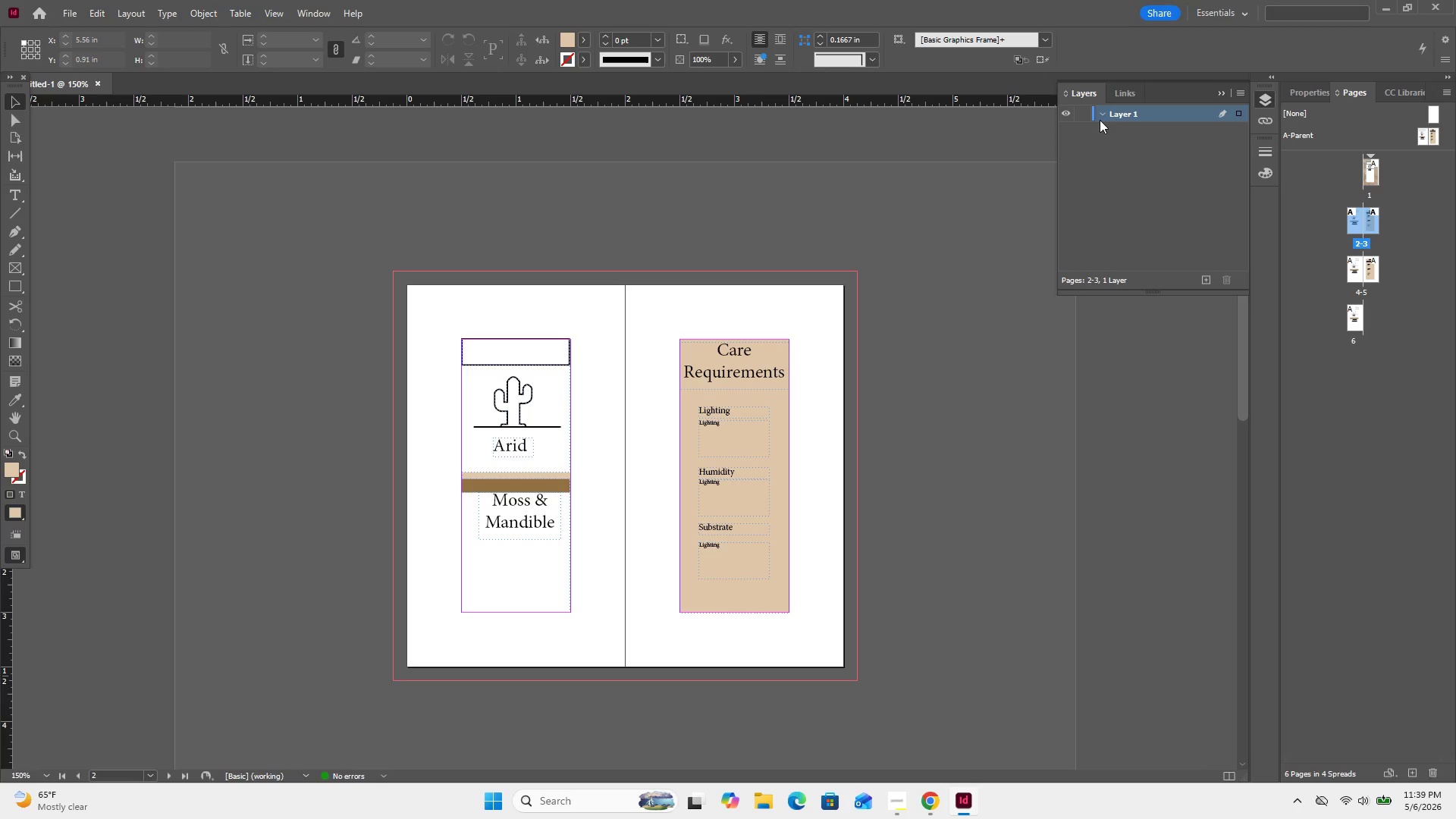 
left_click([1100, 120])
 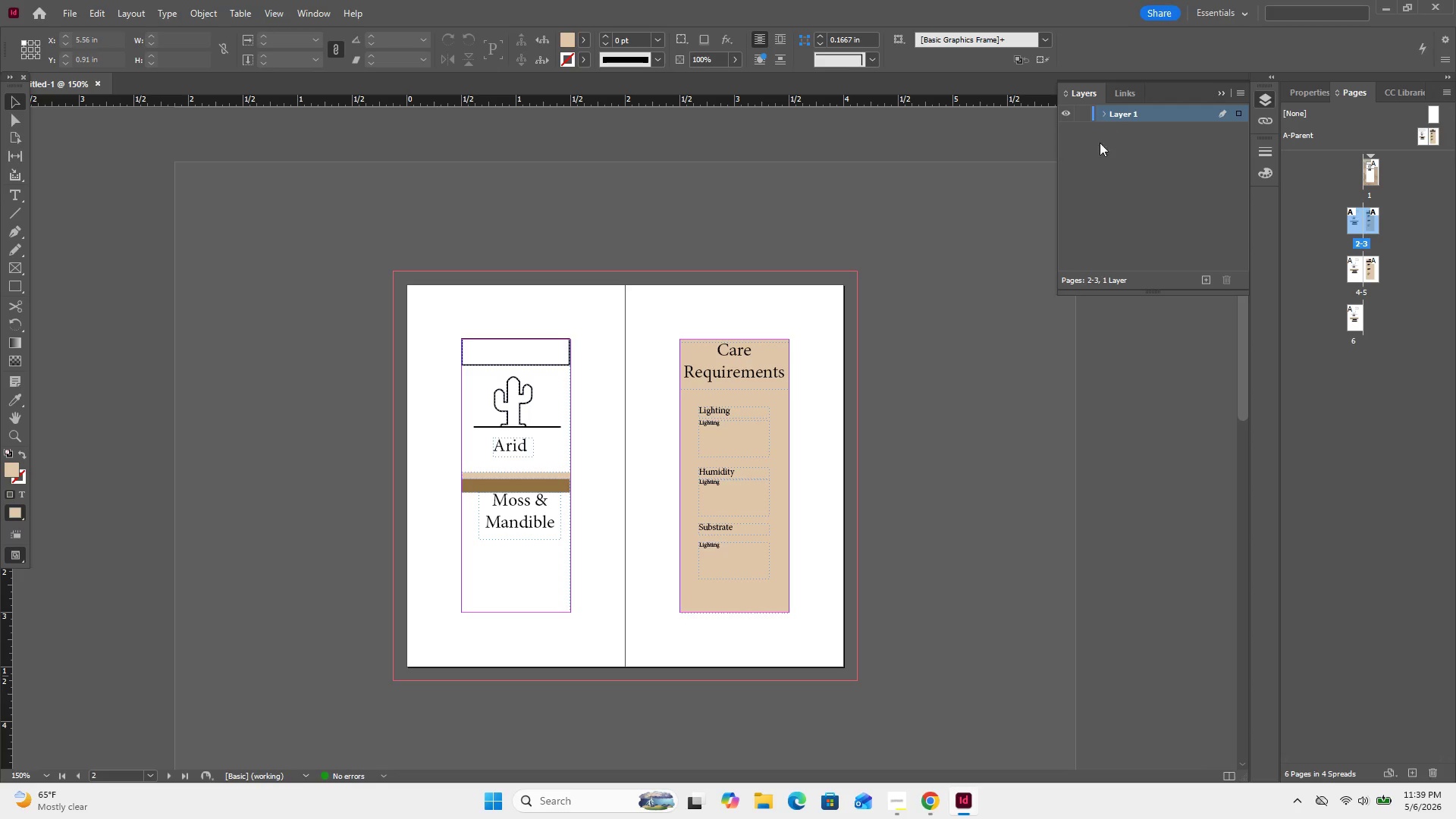 
left_click([1099, 162])
 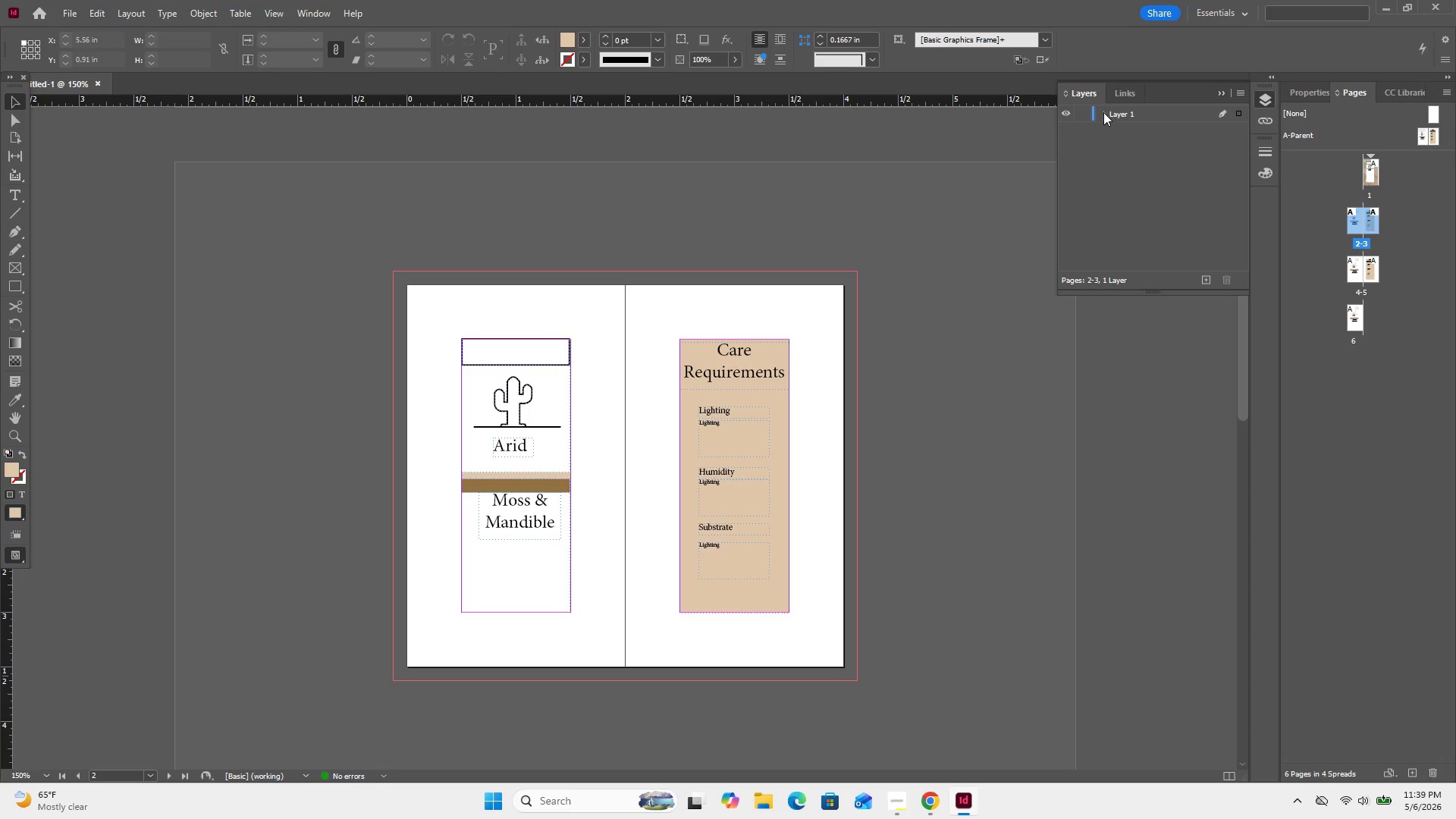 
left_click([1106, 111])
 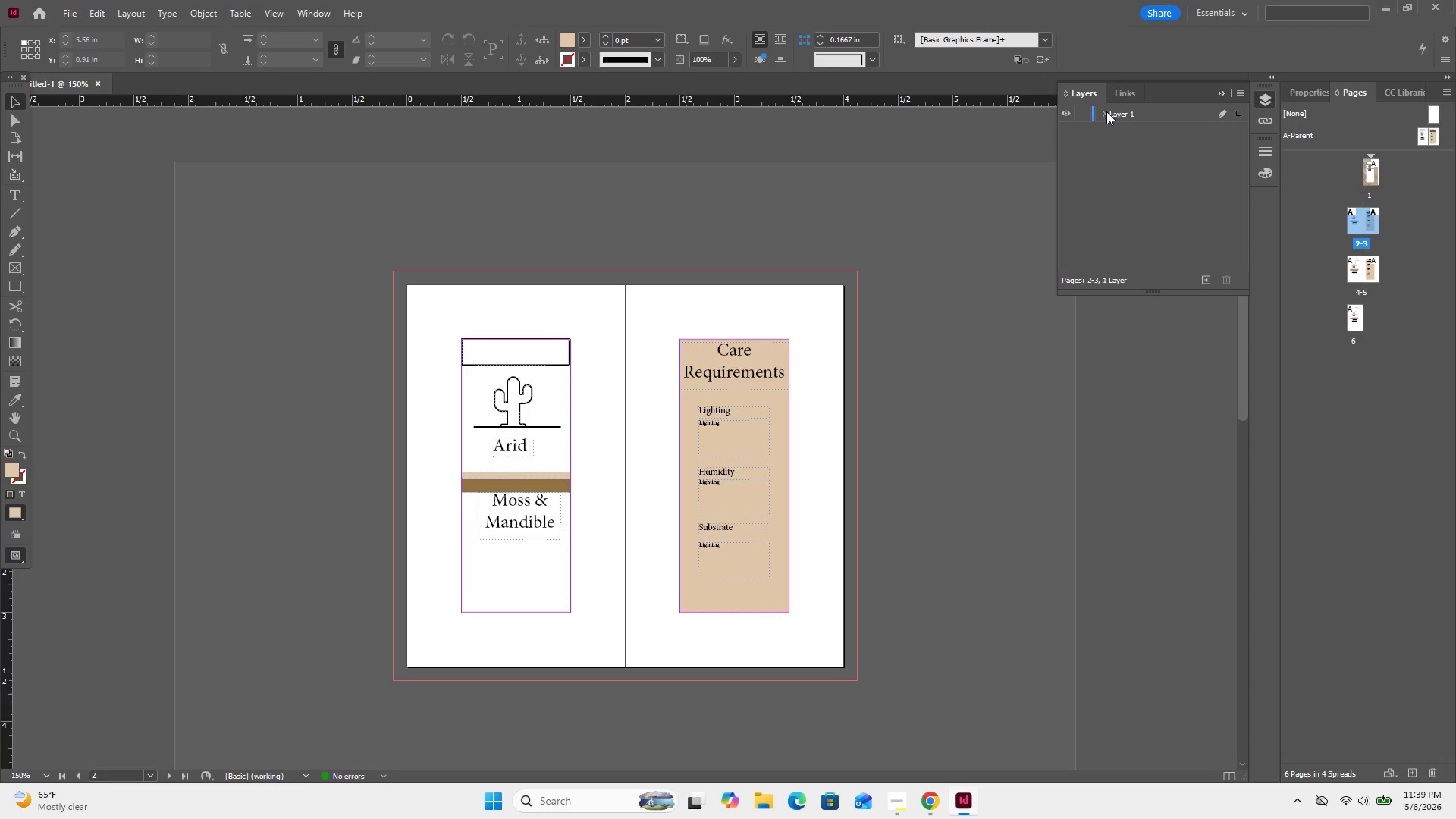 
double_click([1106, 111])
 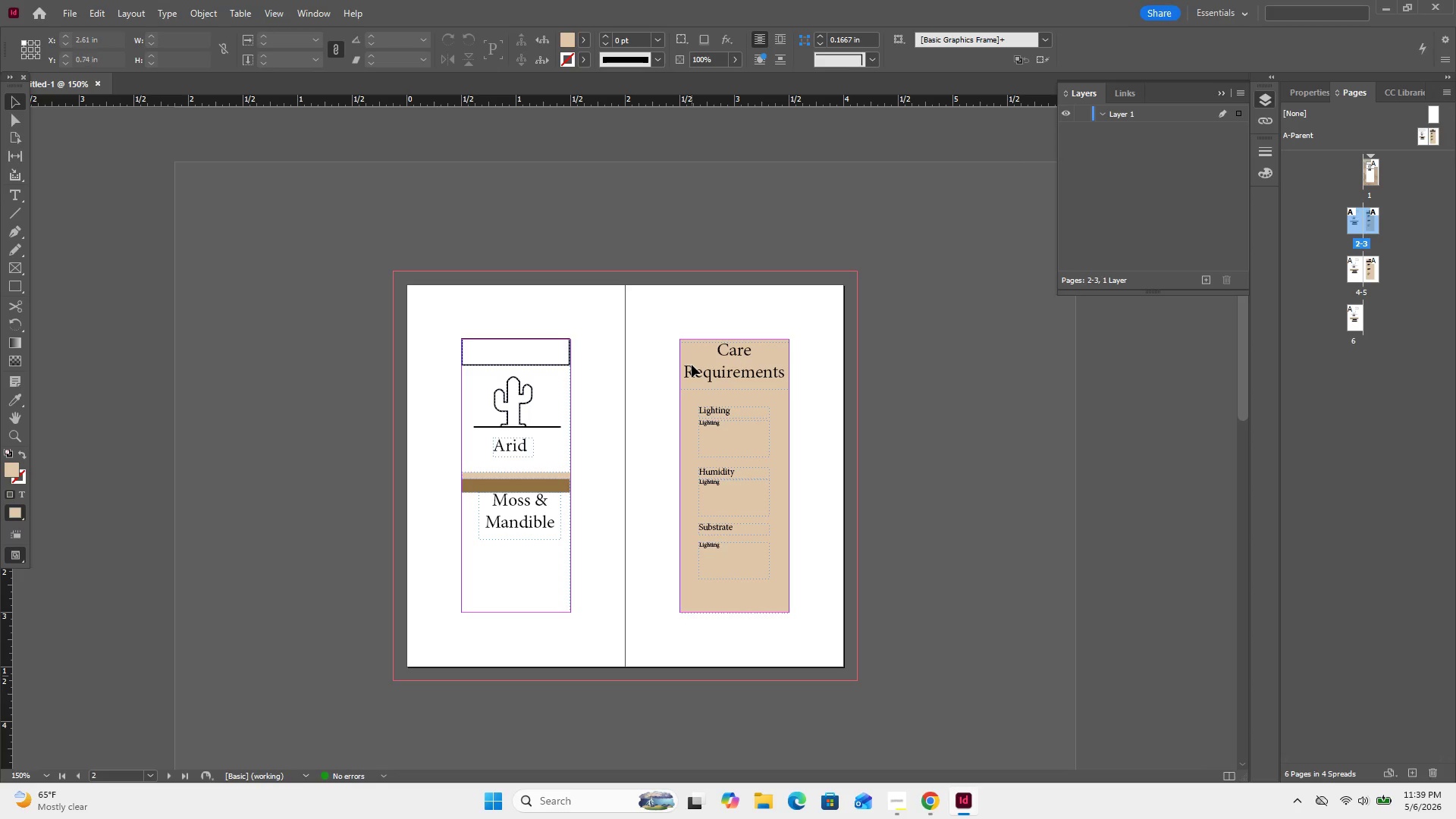 
double_click([692, 365])
 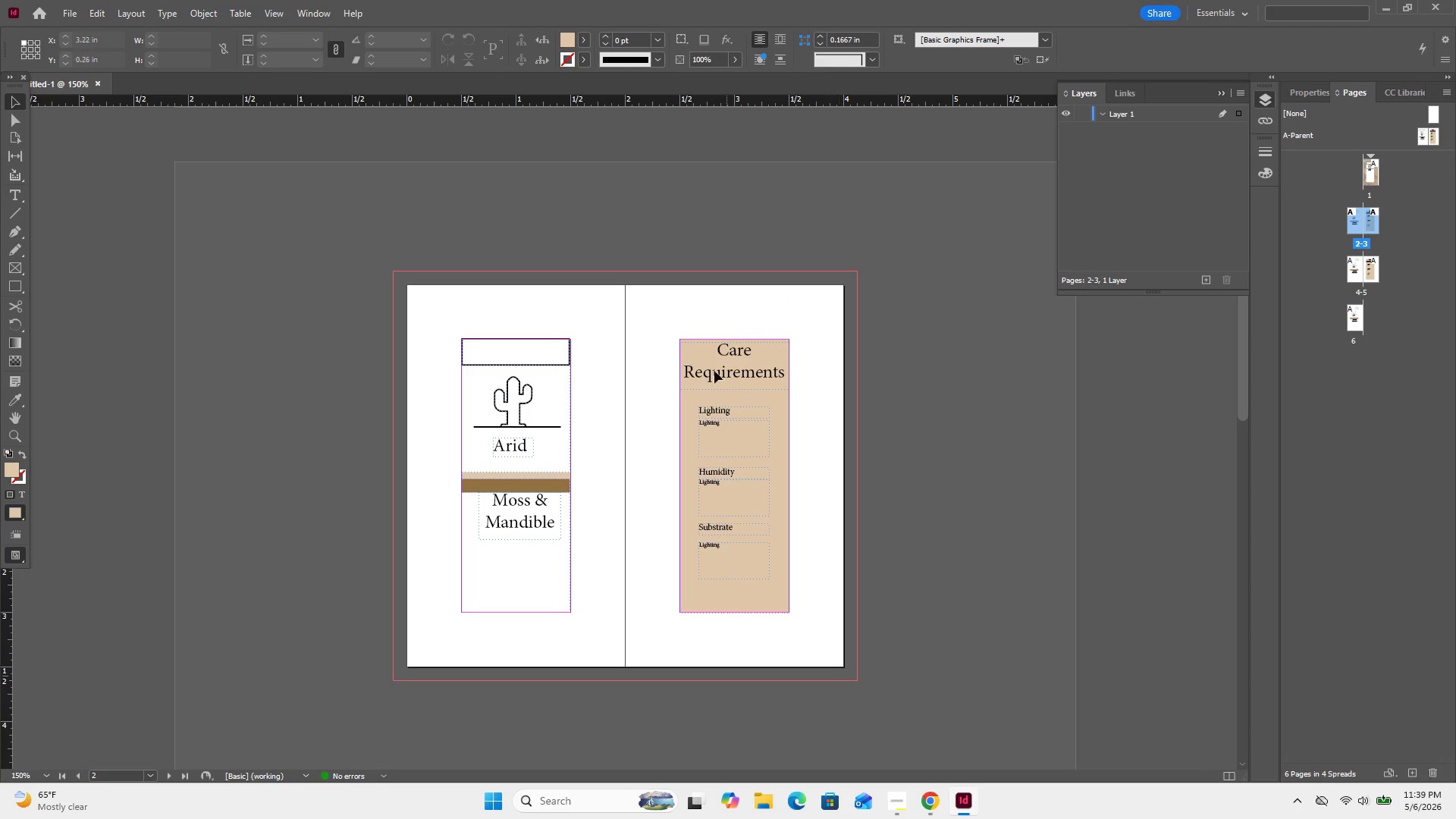 
double_click([707, 383])
 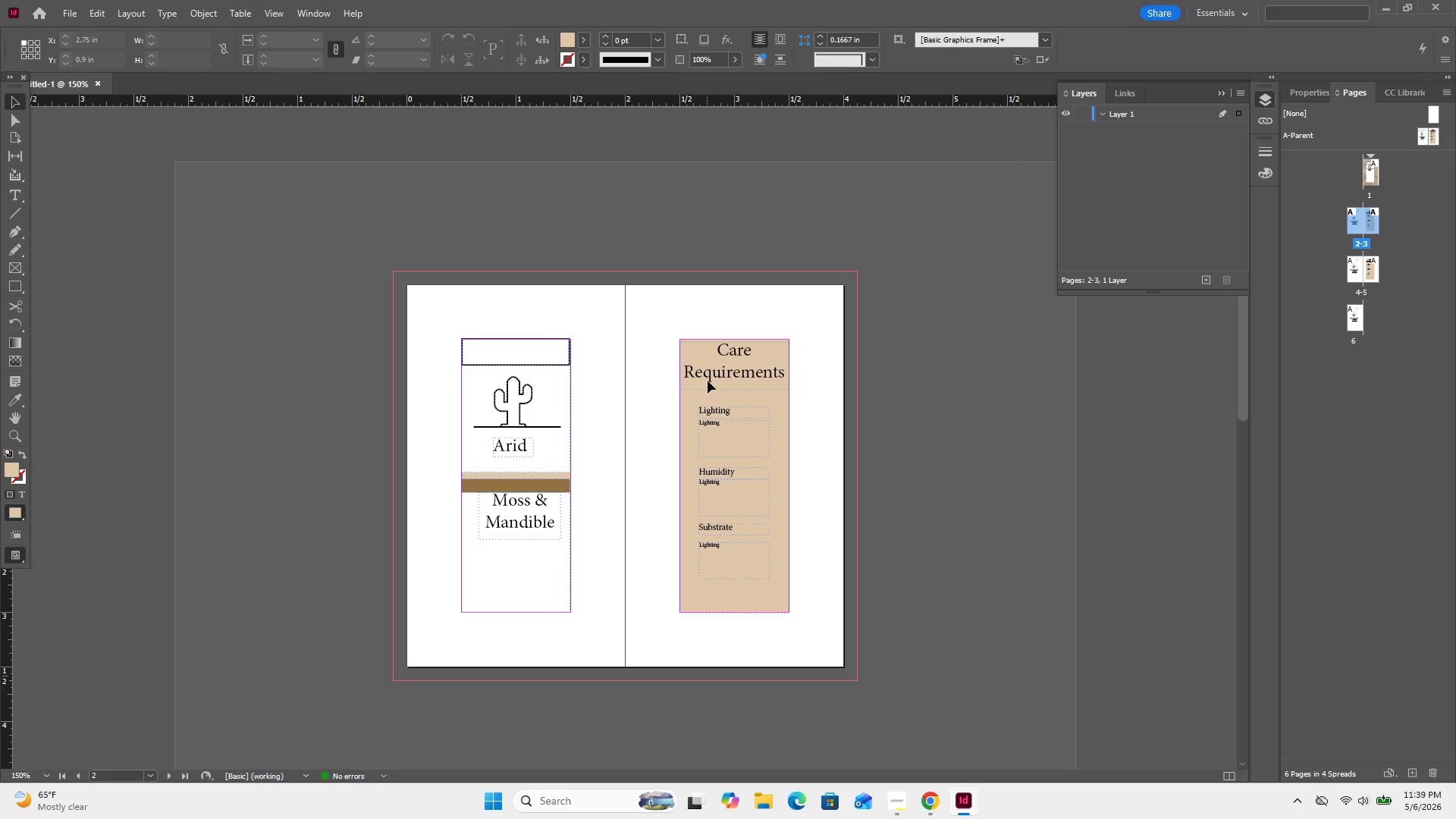 
triple_click([708, 381])
 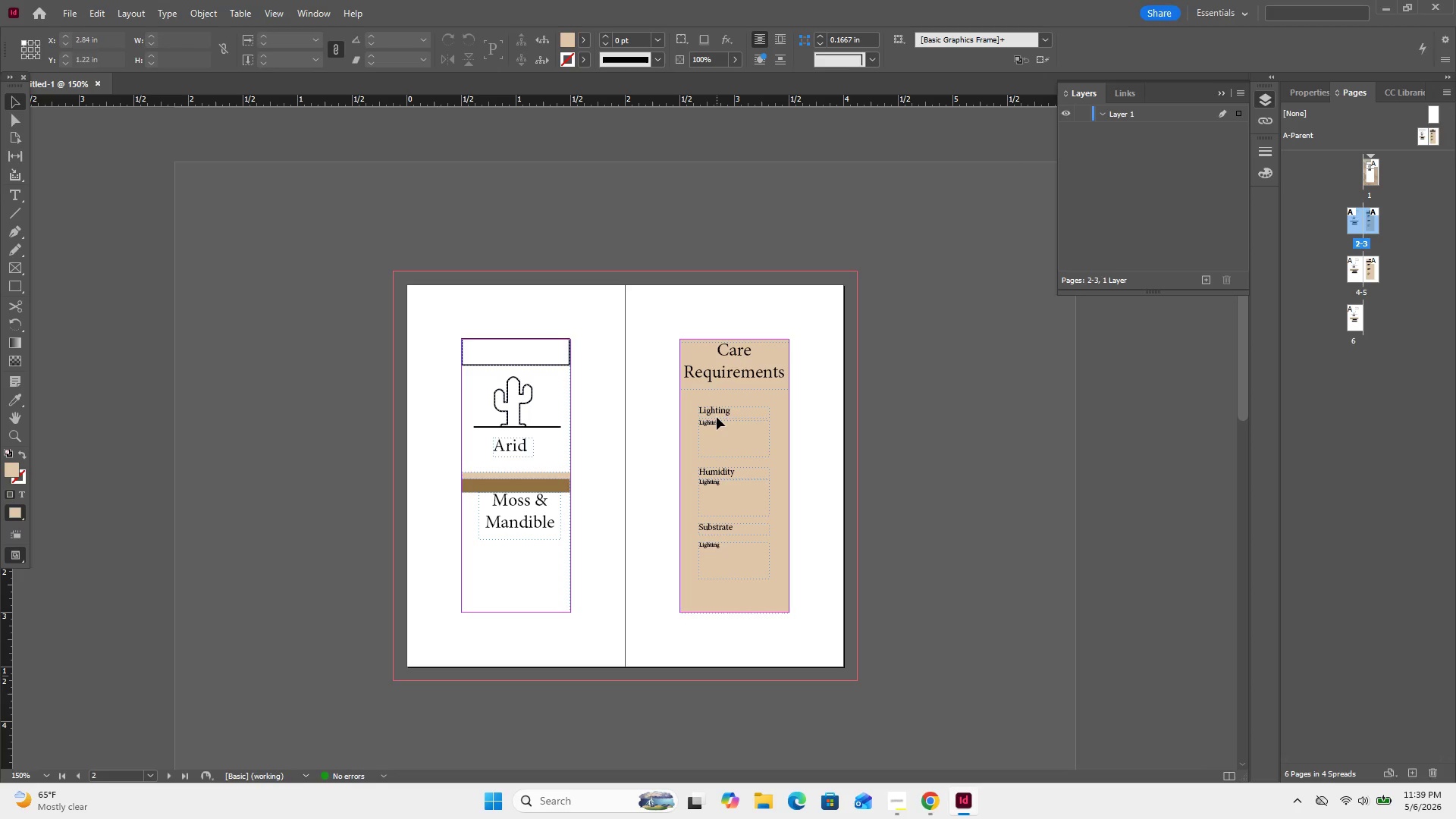 
double_click([717, 417])
 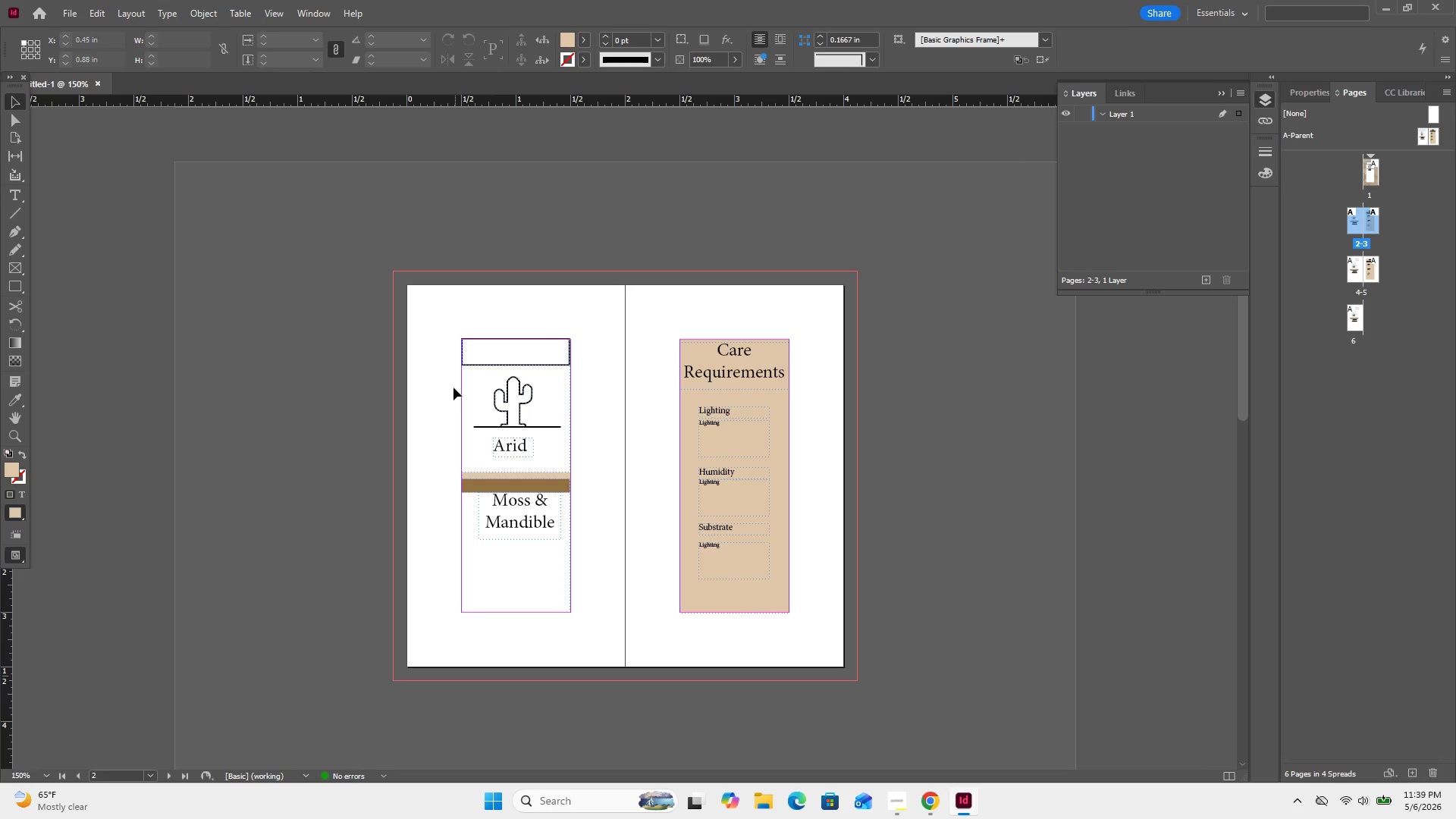 
double_click([522, 398])
 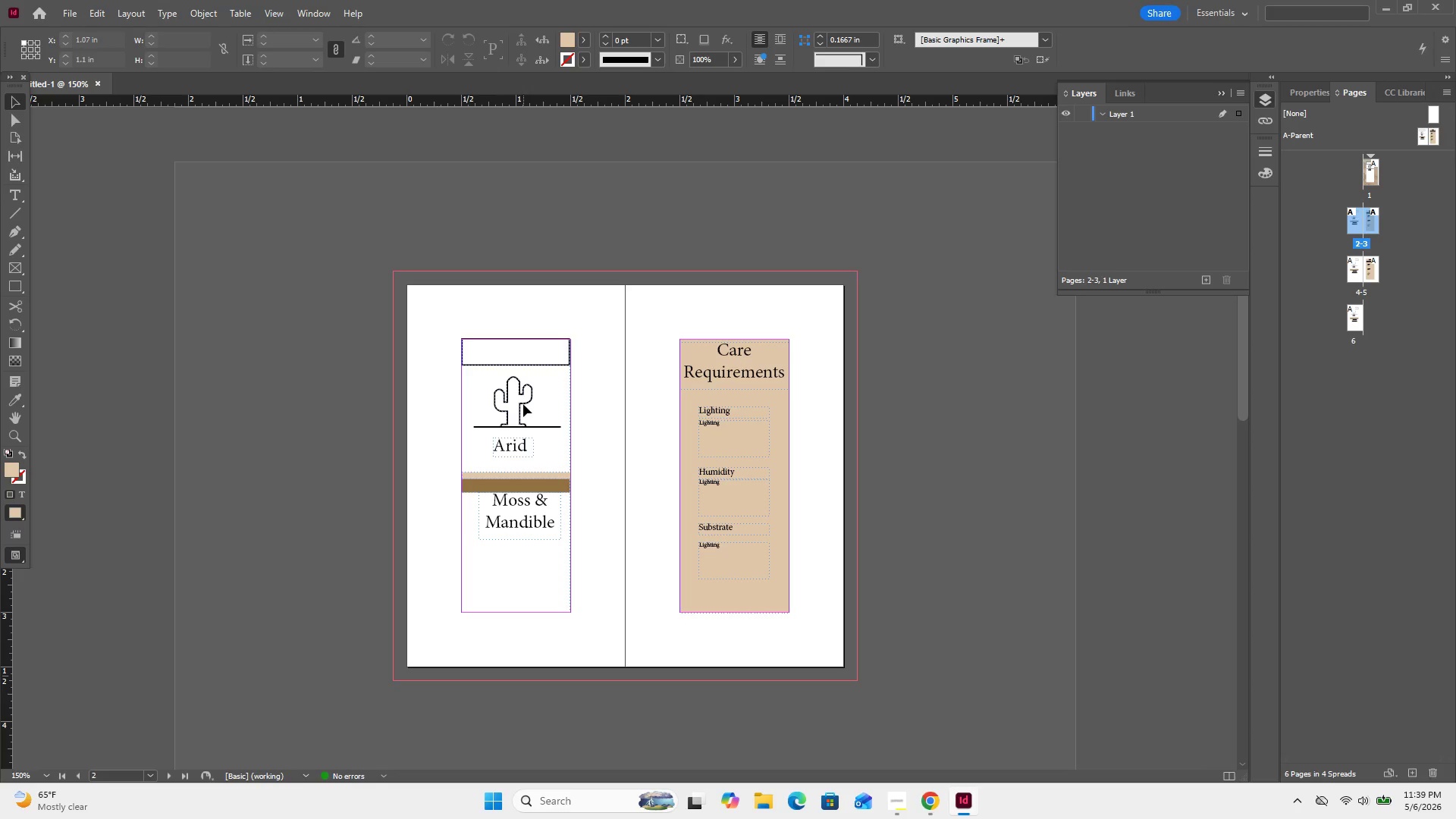 
double_click([523, 404])
 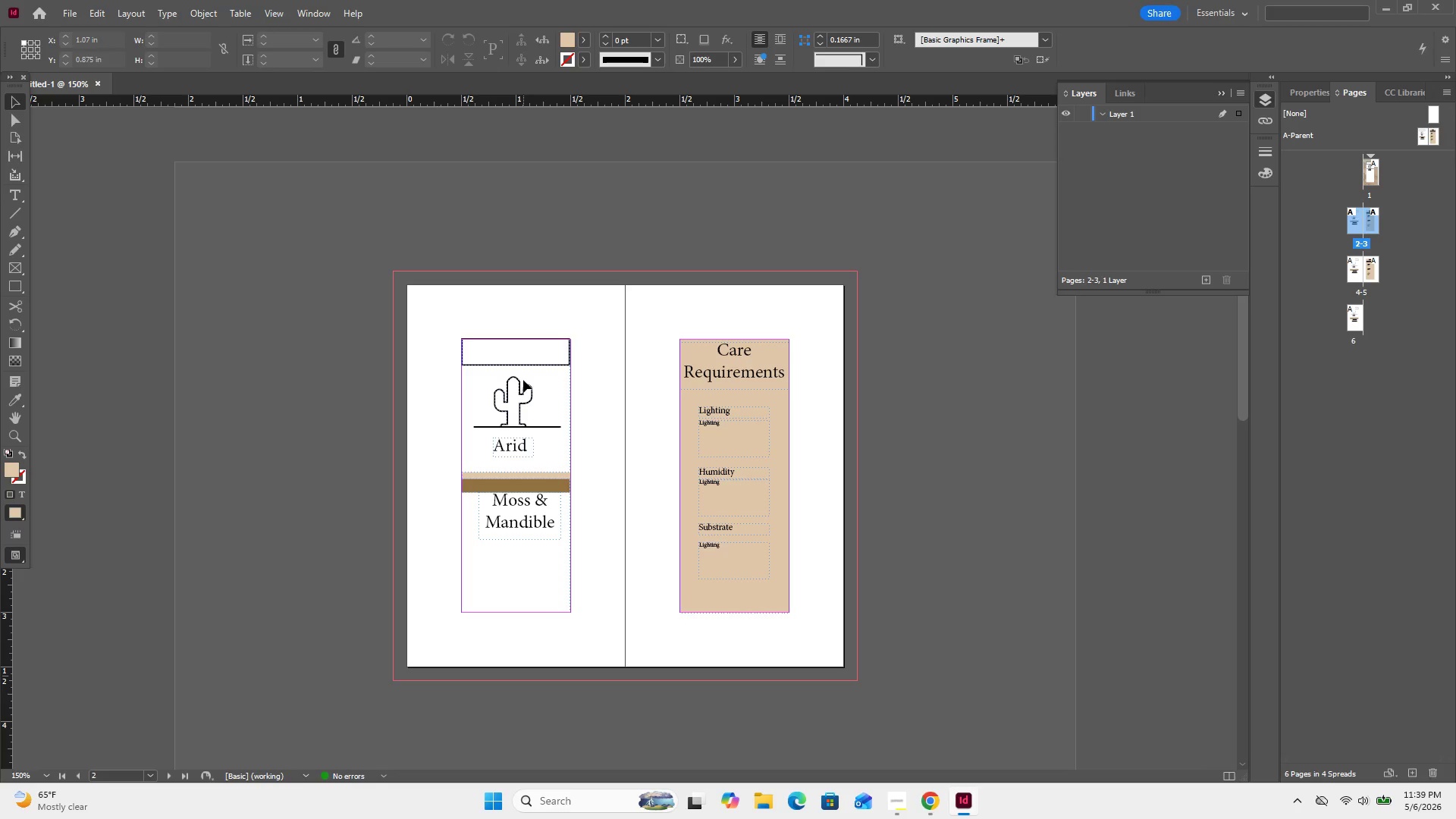 
left_click([526, 376])
 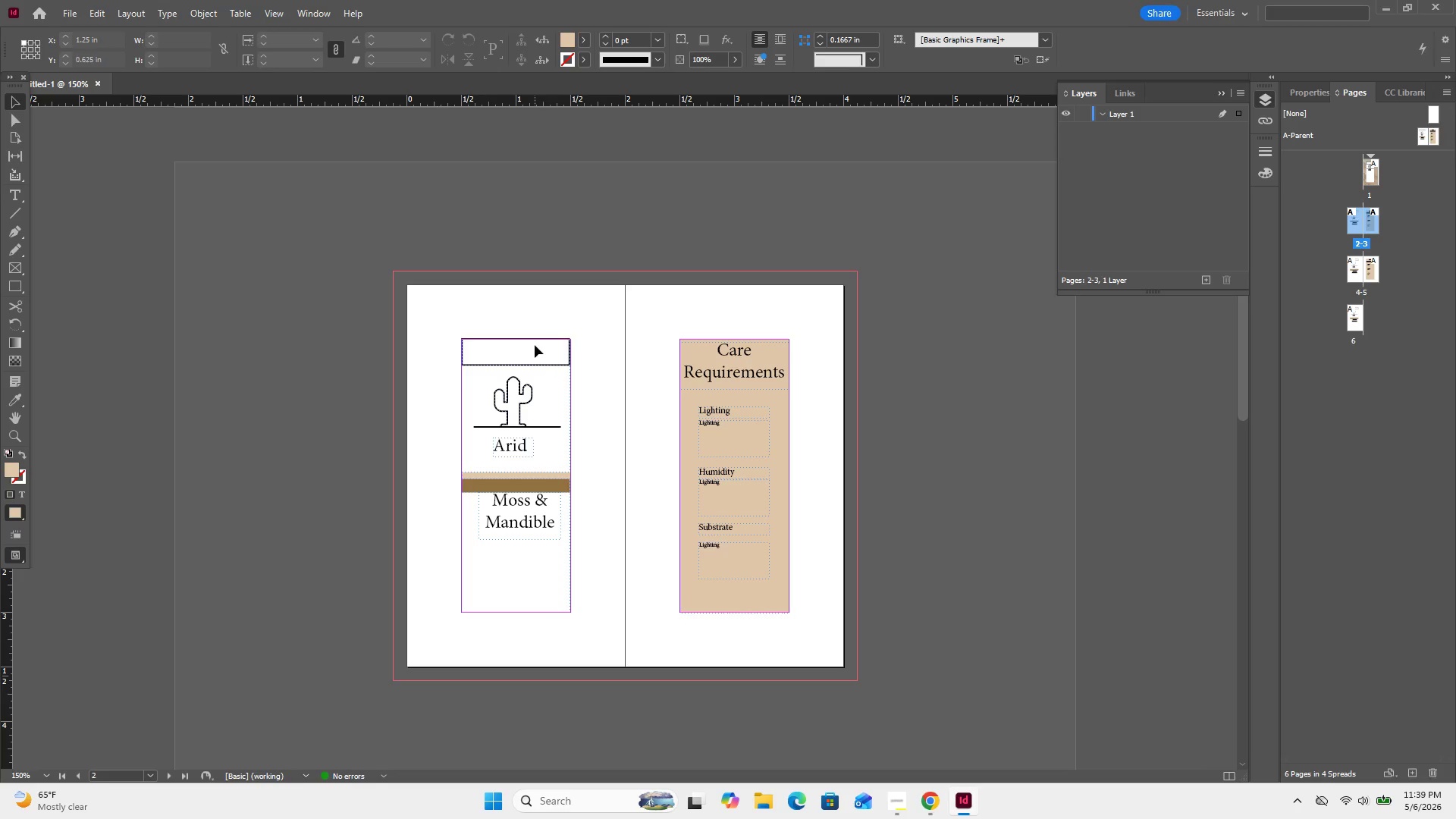 
left_click_drag(start_coordinate=[528, 315], to_coordinate=[538, 444])
 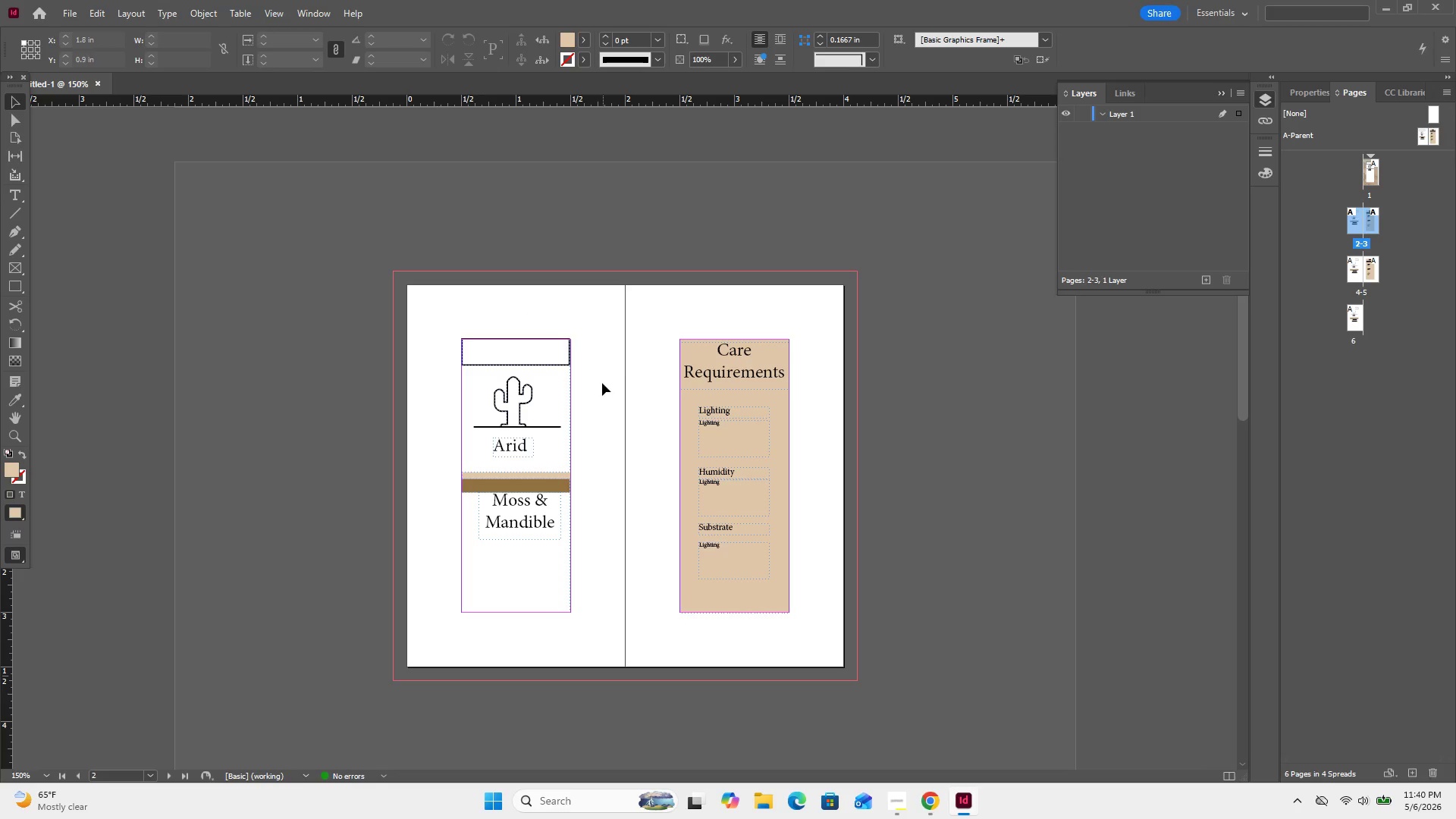 
left_click([601, 400])
 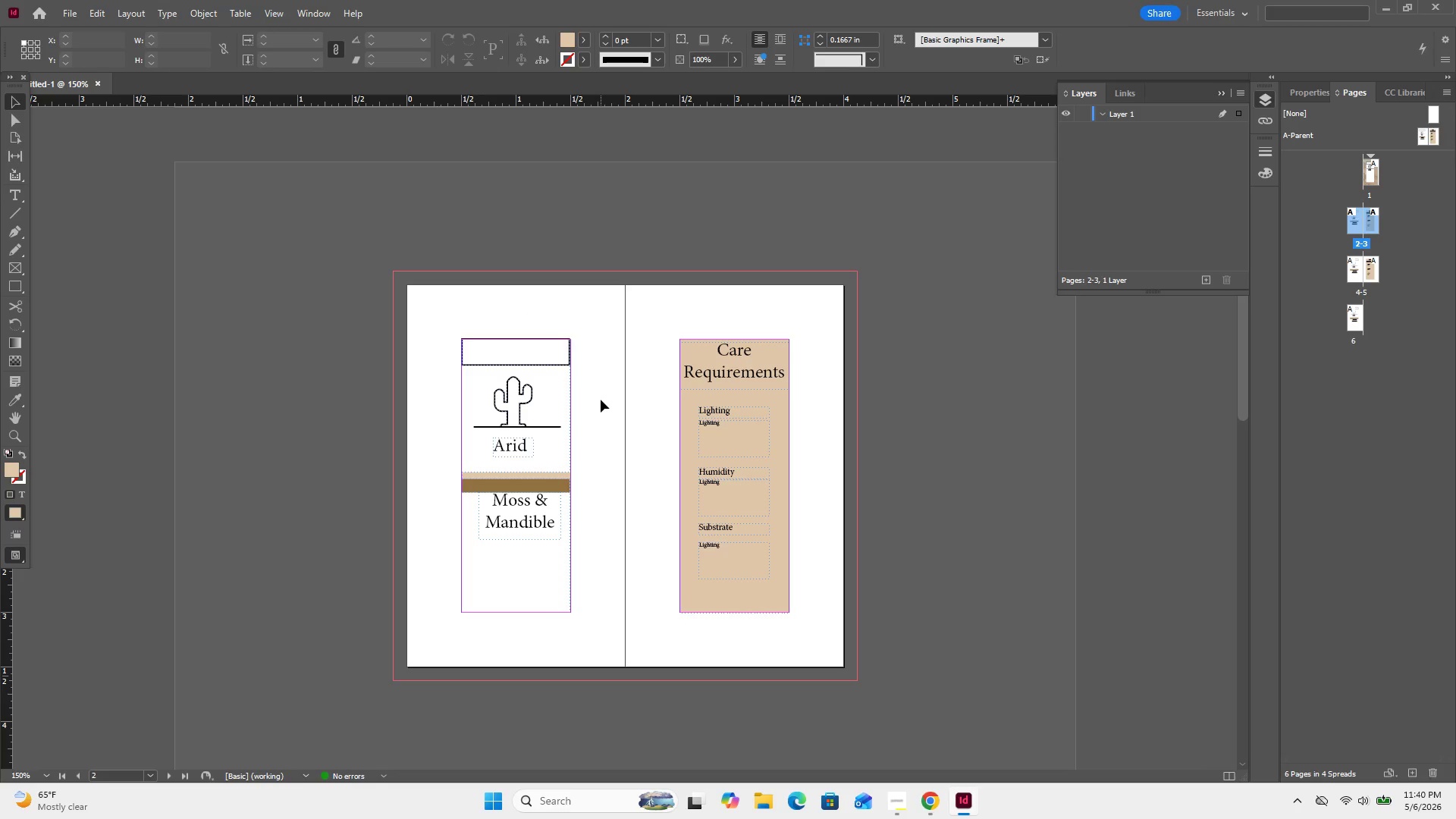 
key(Control+Z)
 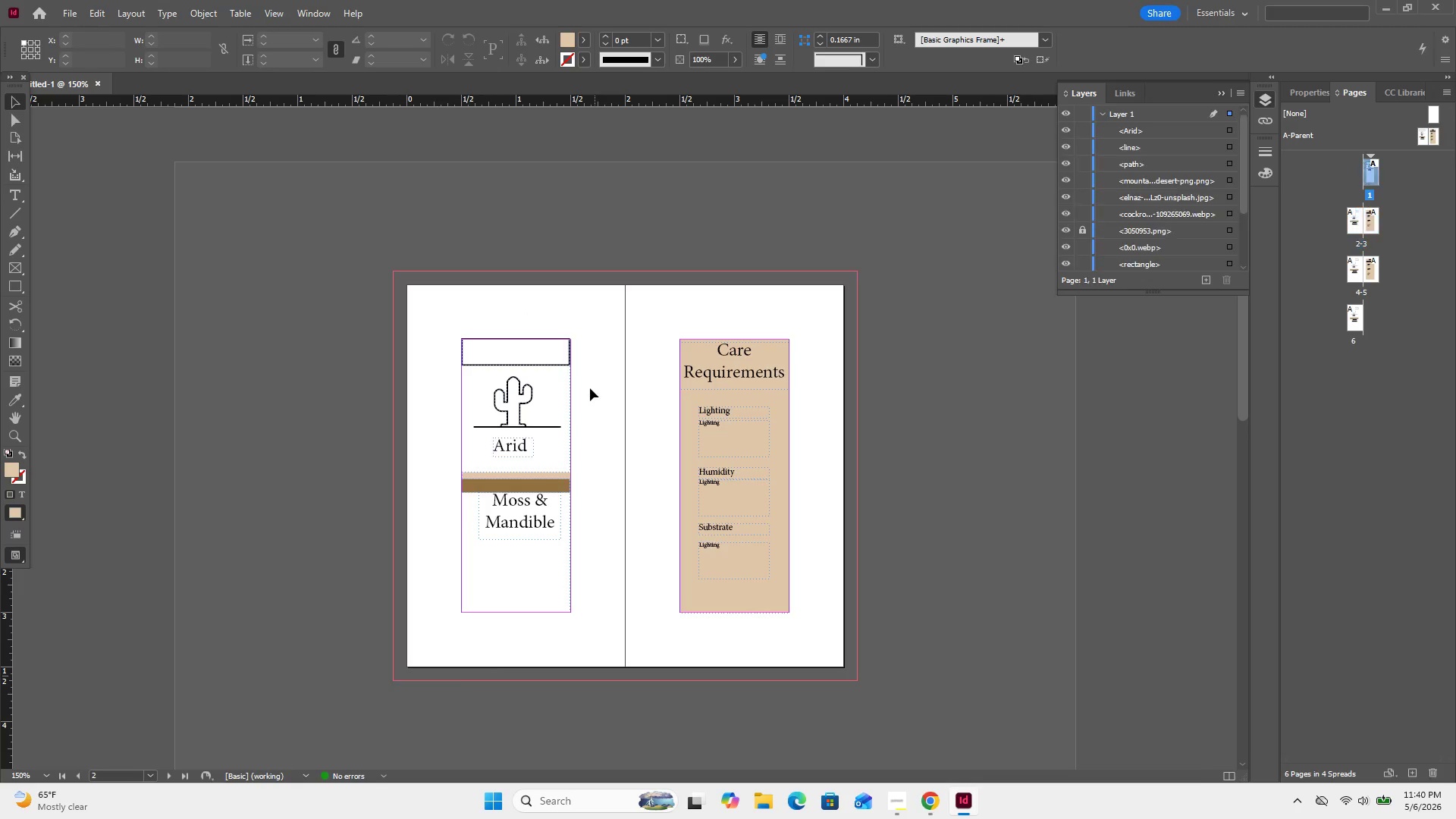 
key(Control+Z)
 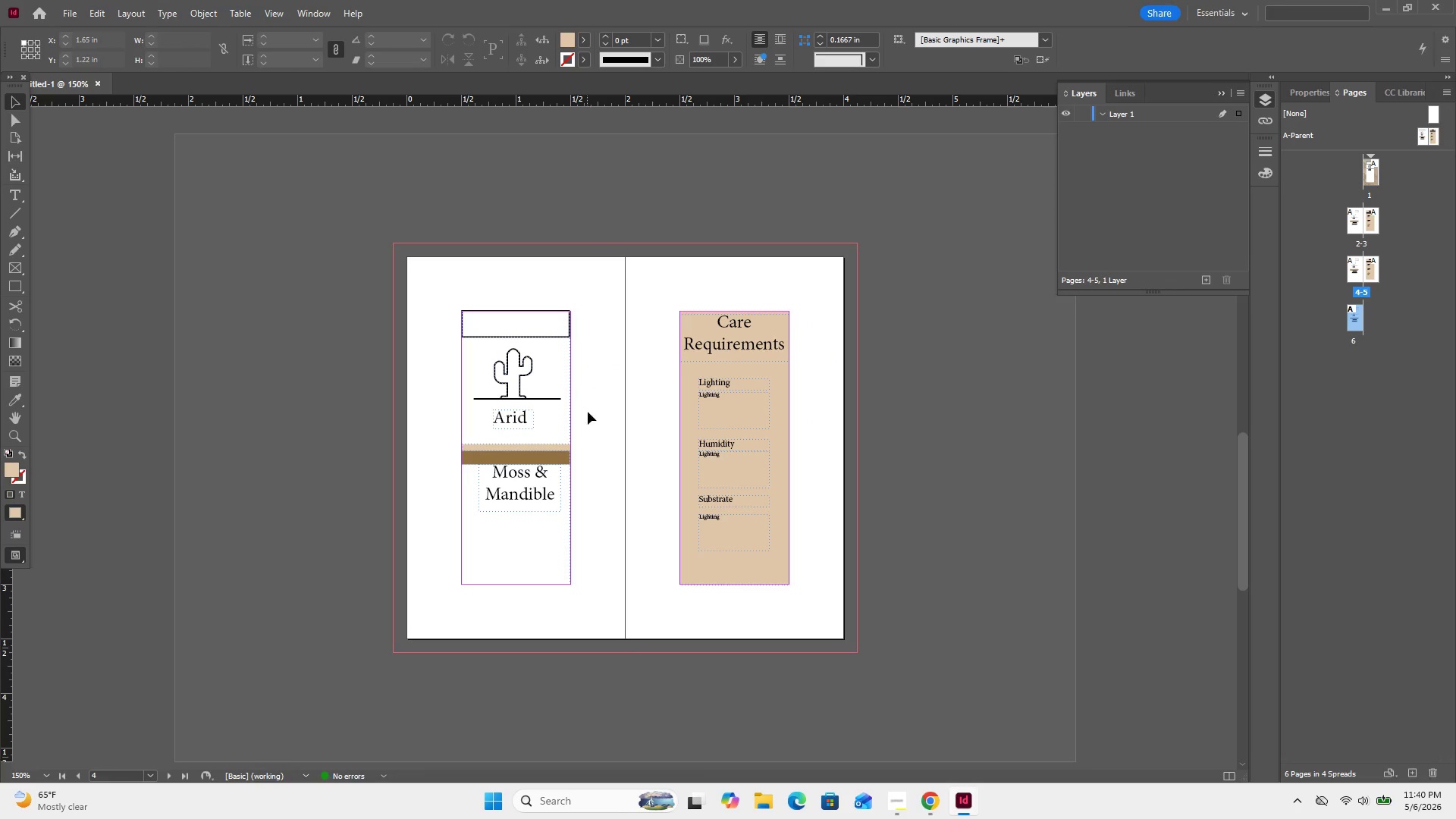 
scroll: coordinate [661, 401], scroll_direction: up, amount: 24.0
 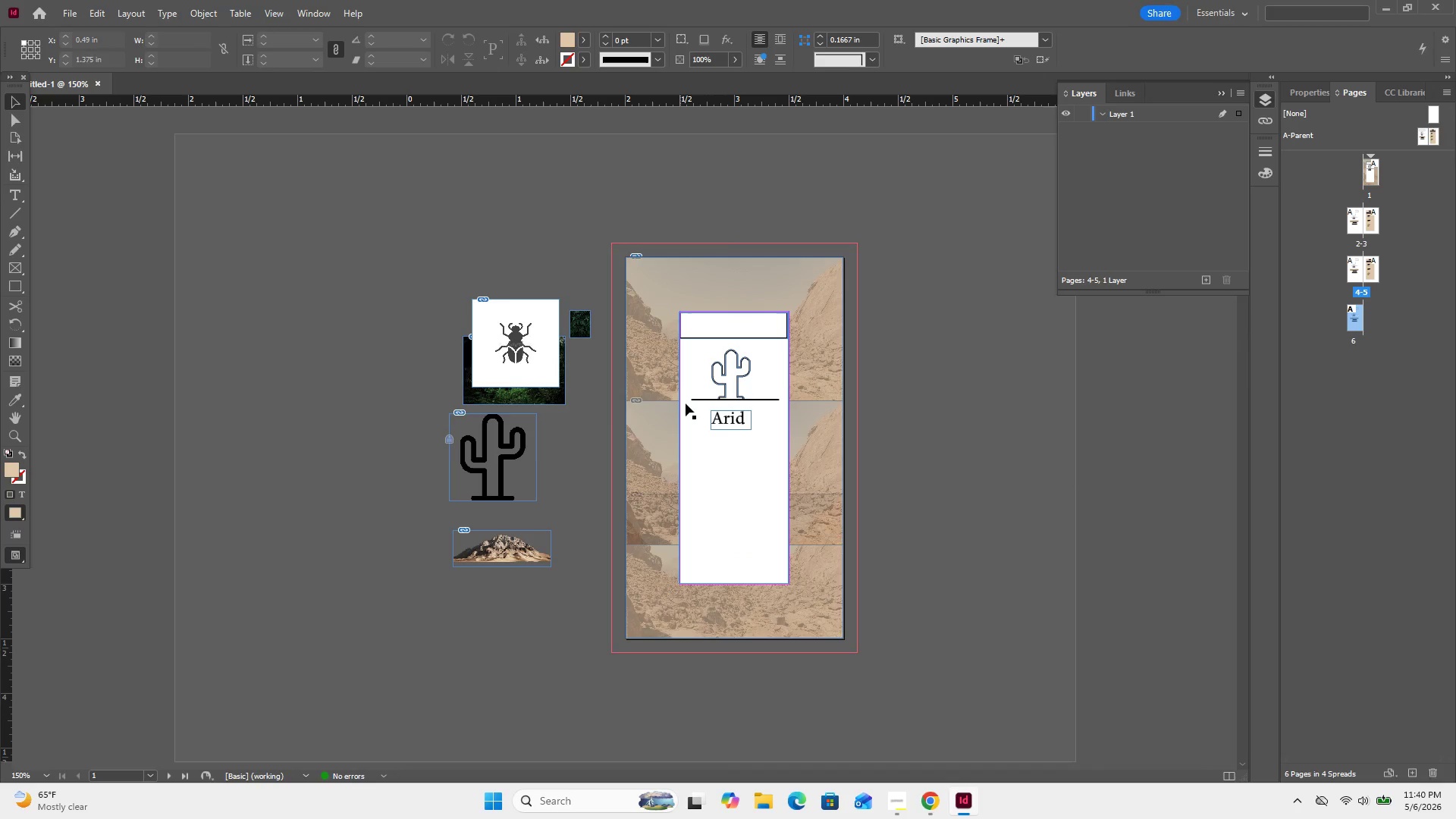 
left_click([724, 389])
 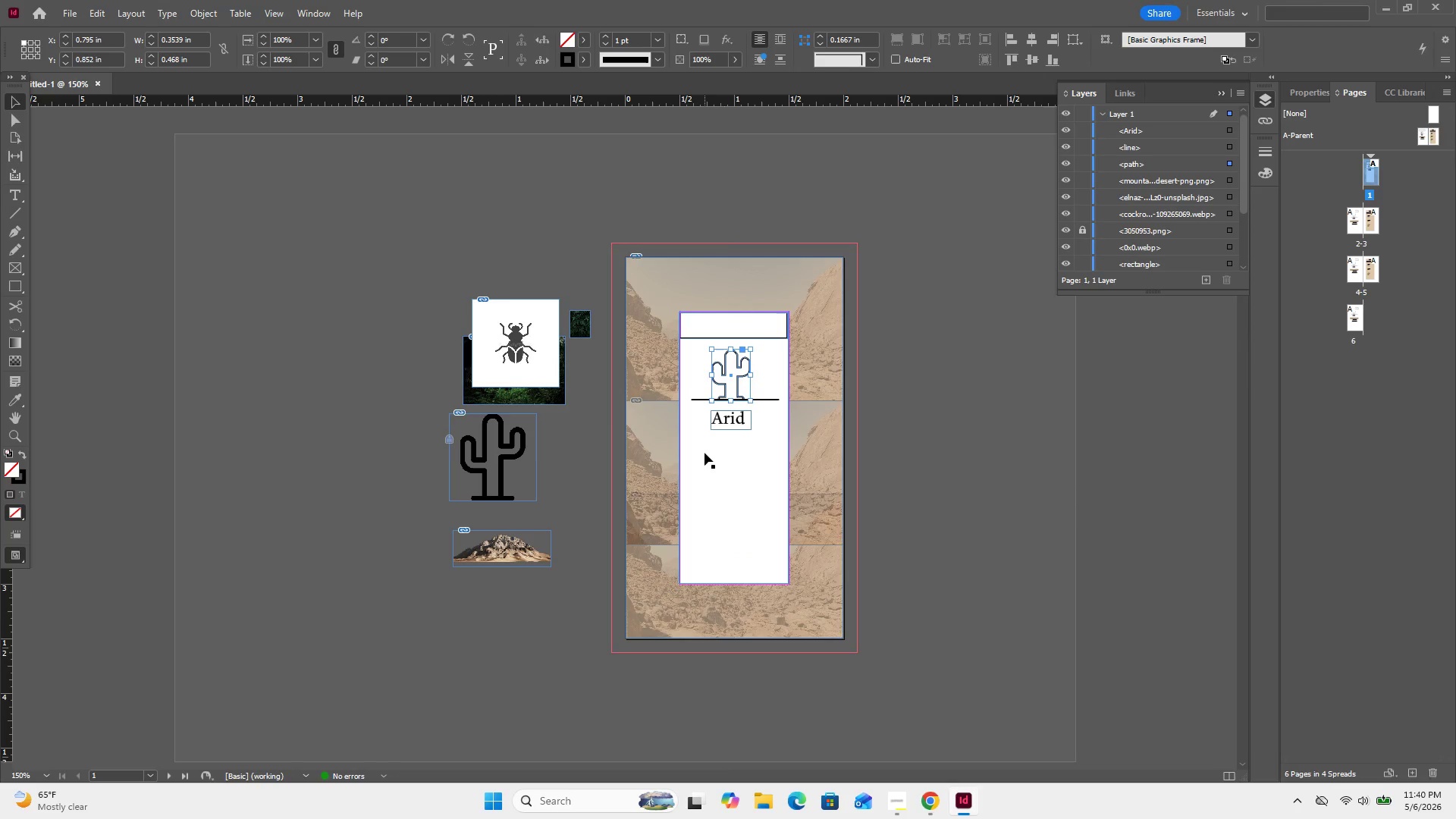 
hold_key(key=ControlLeft, duration=0.83)
 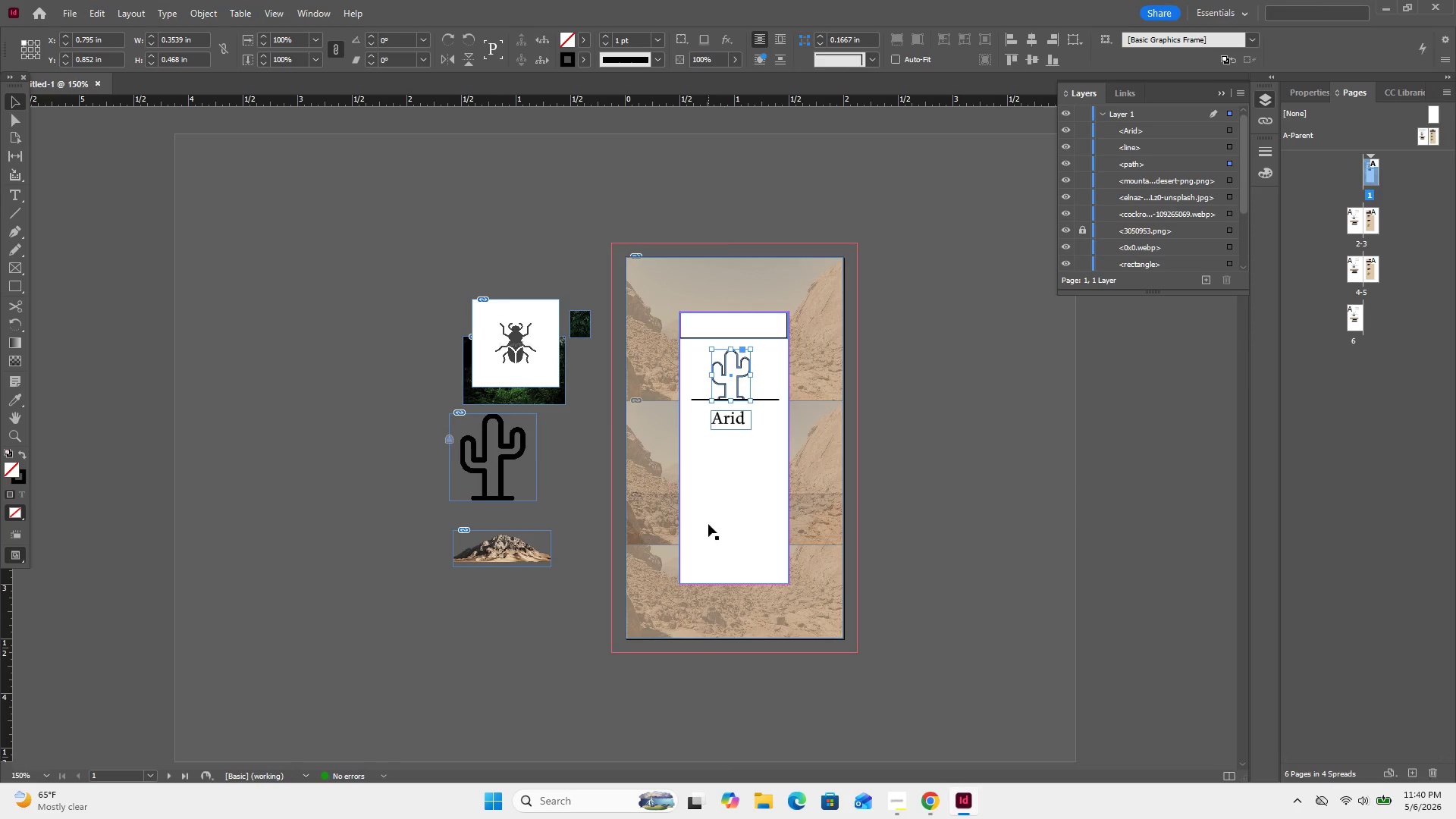 
key(Backspace)
 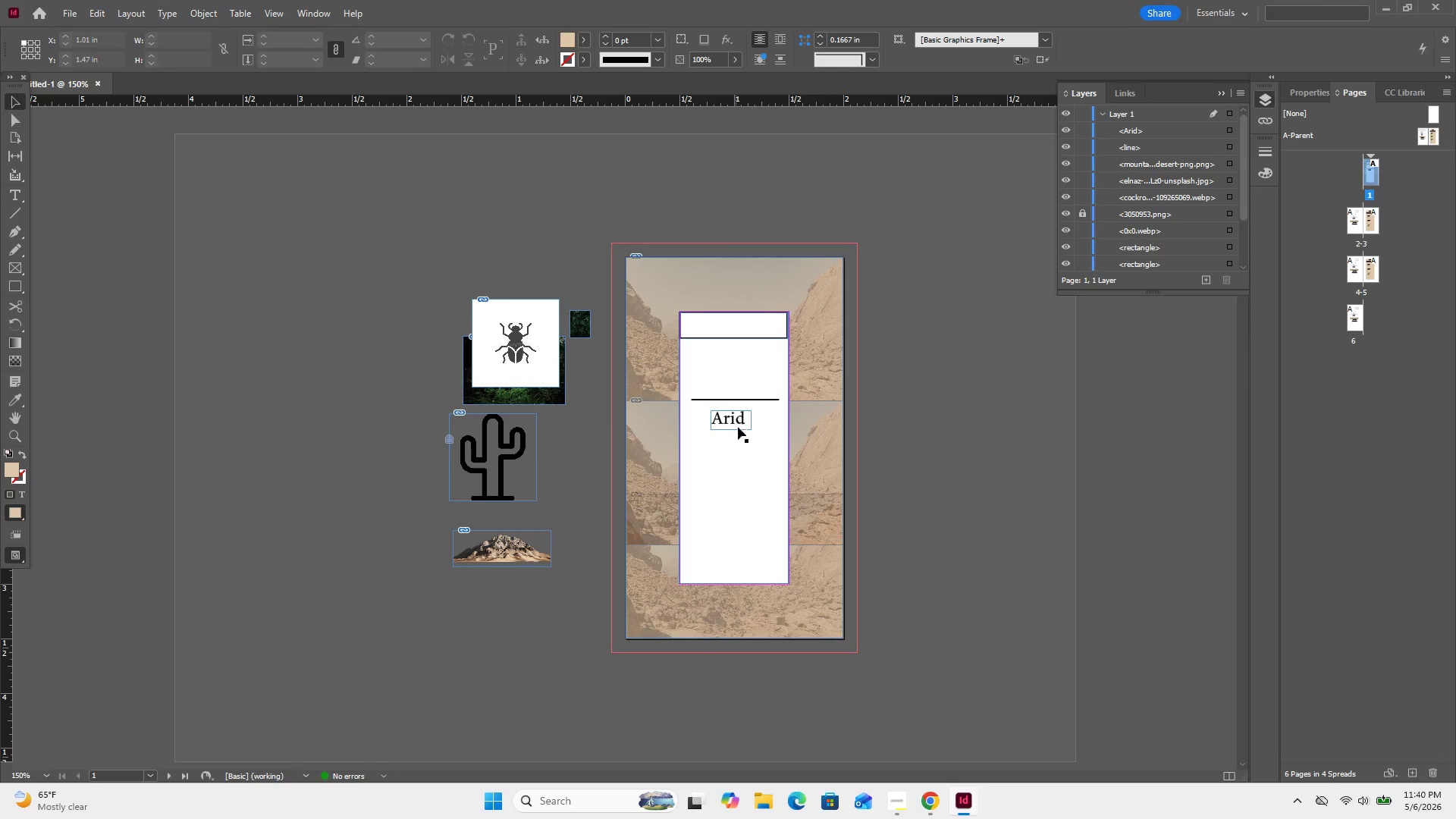 
left_click_drag(start_coordinate=[760, 486], to_coordinate=[746, 379])
 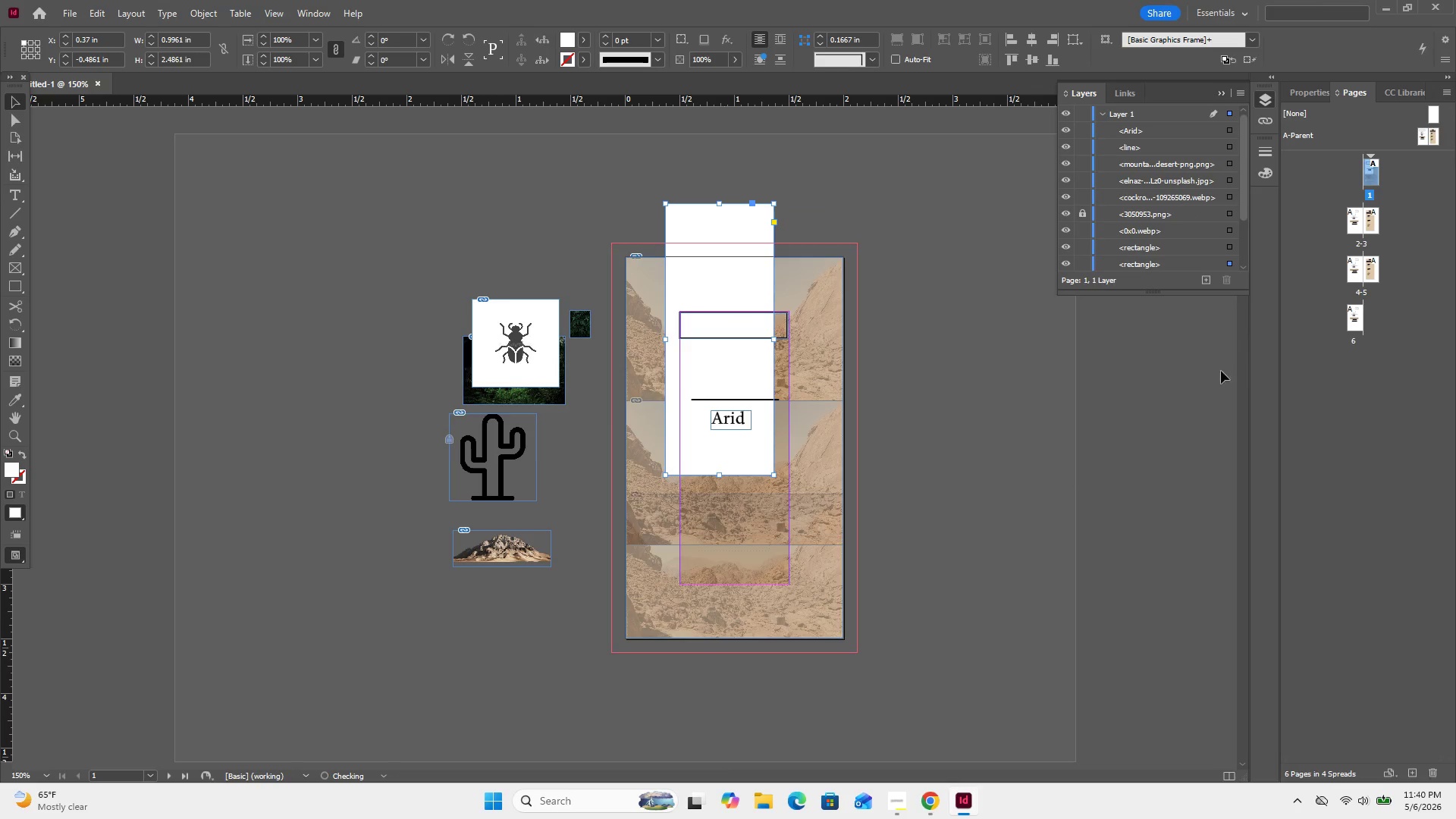 
left_click_drag(start_coordinate=[1221, 371], to_coordinate=[1252, 410])
 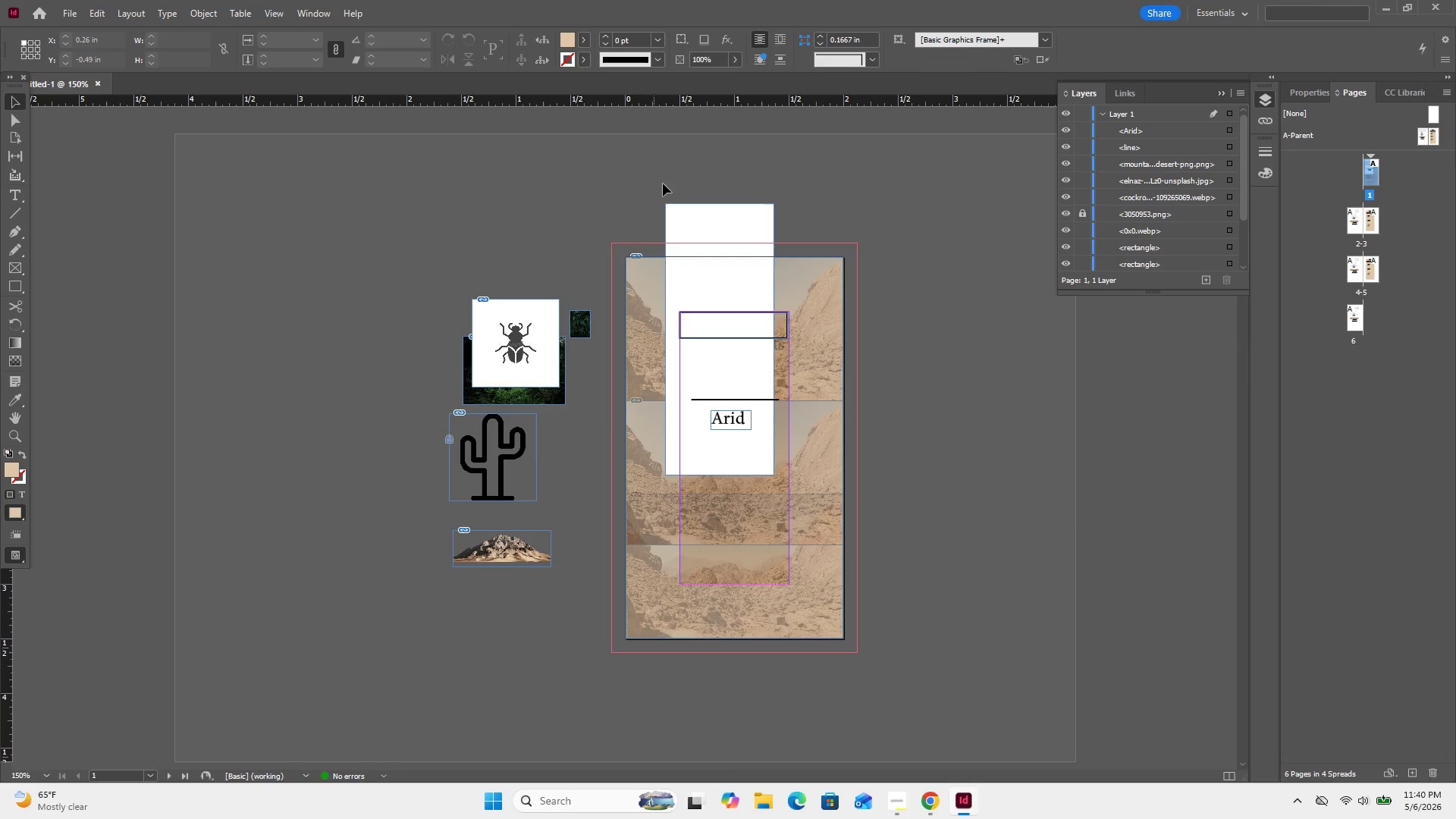 
left_click_drag(start_coordinate=[664, 180], to_coordinate=[761, 431])
 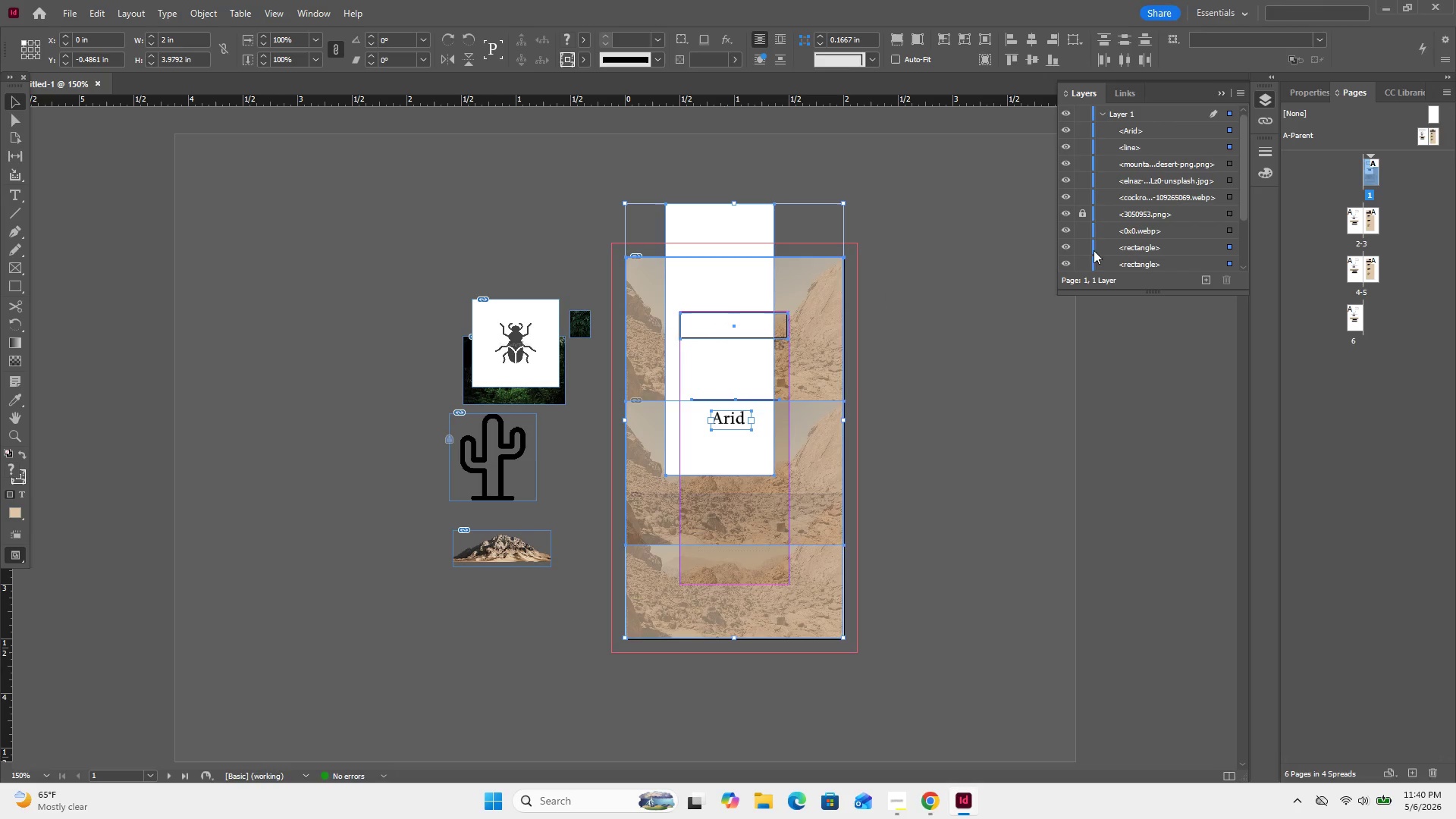 
left_click([1082, 265])
 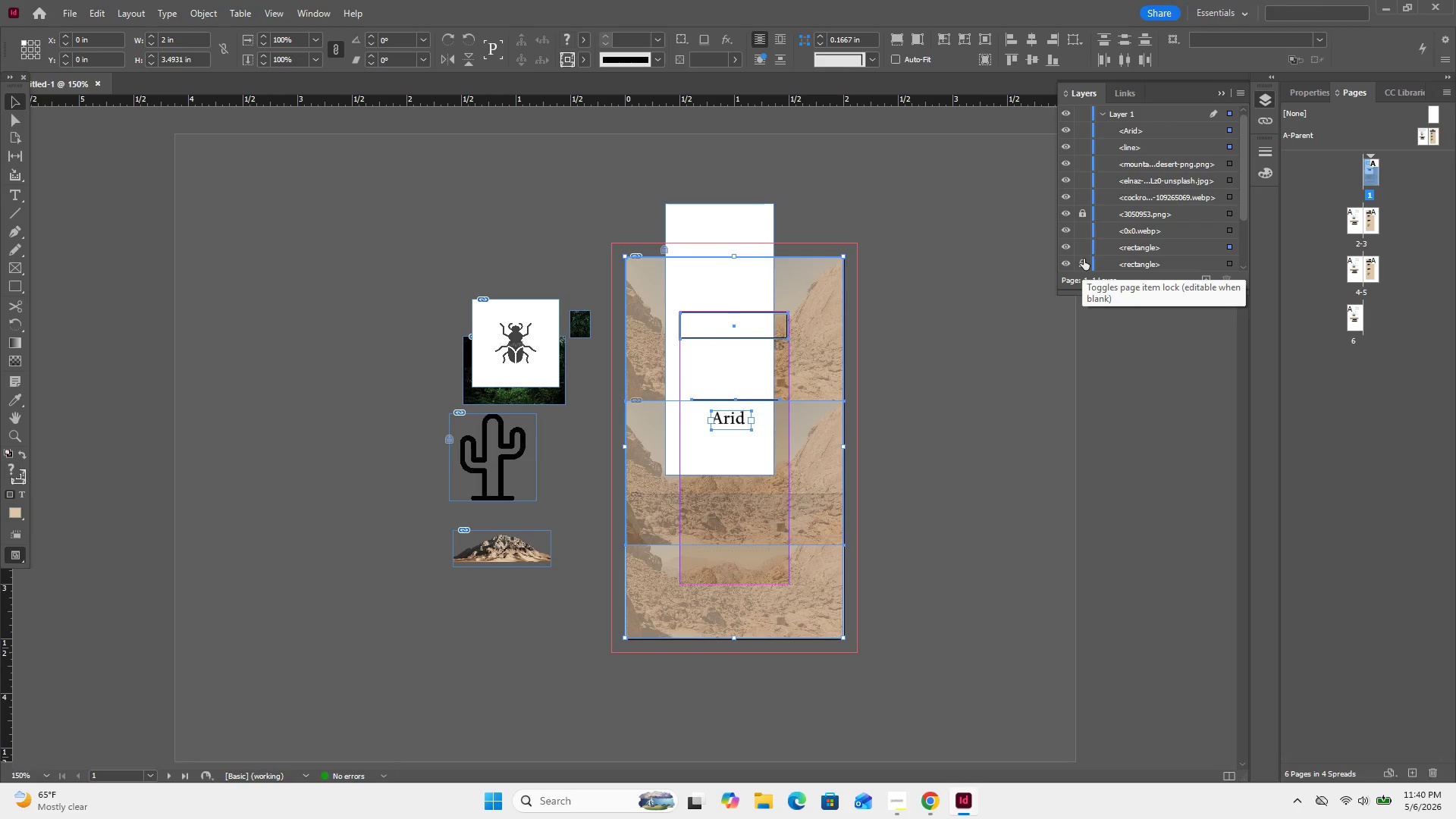 
left_click([1084, 259])
 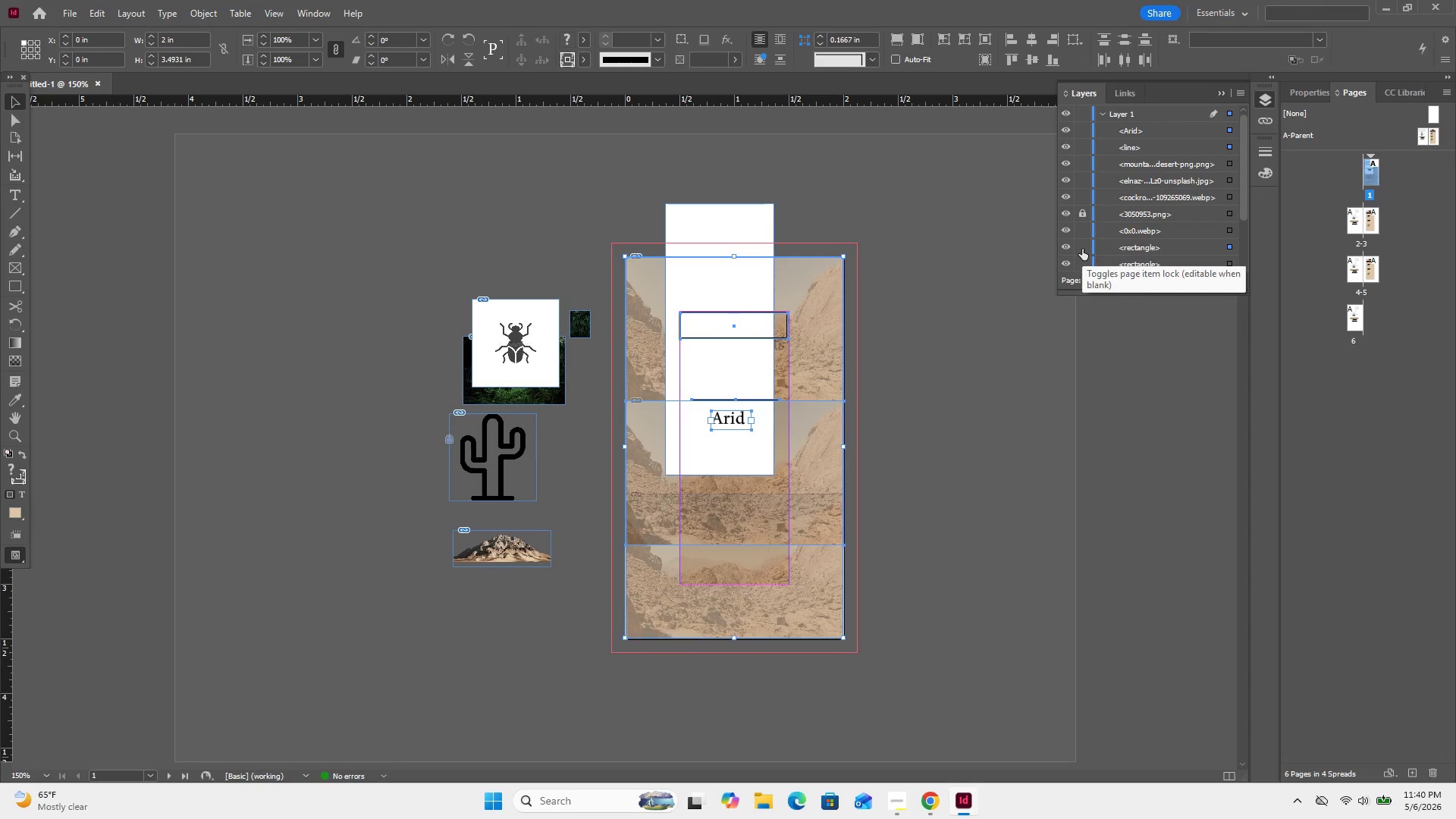 
left_click([1082, 249])
 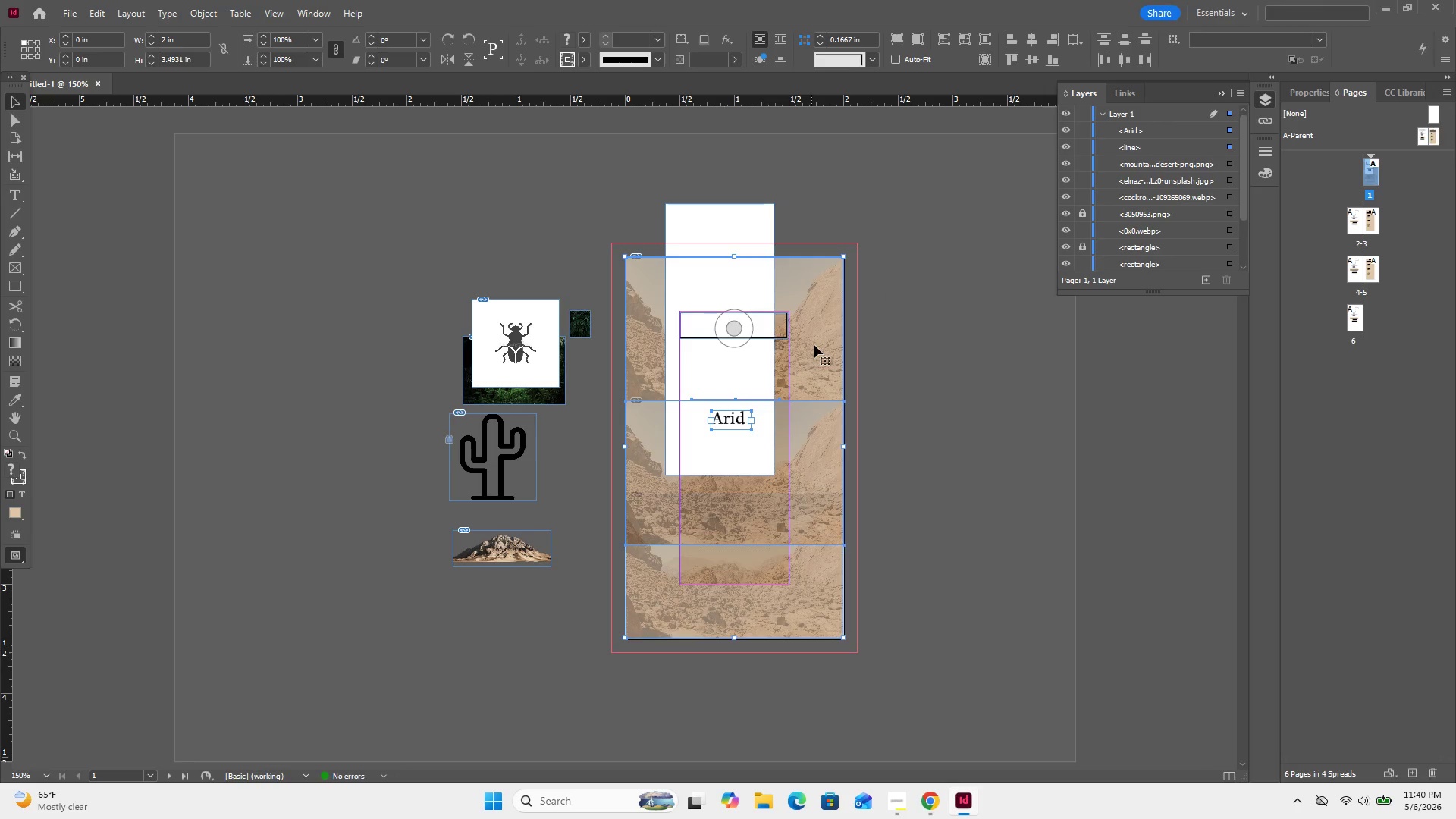 
left_click_drag(start_coordinate=[737, 285], to_coordinate=[1032, 345])
 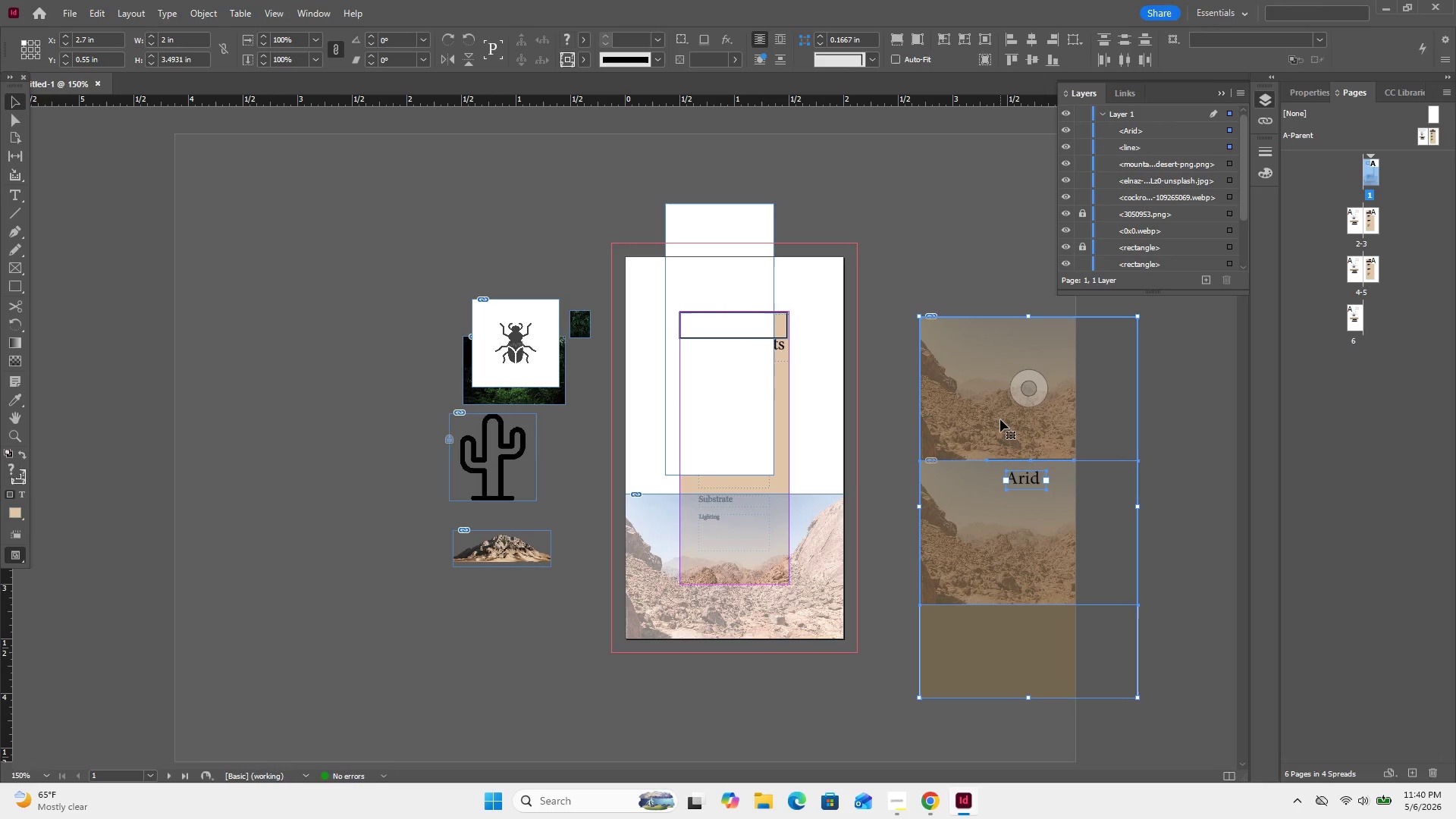 
key(Control+Z)
 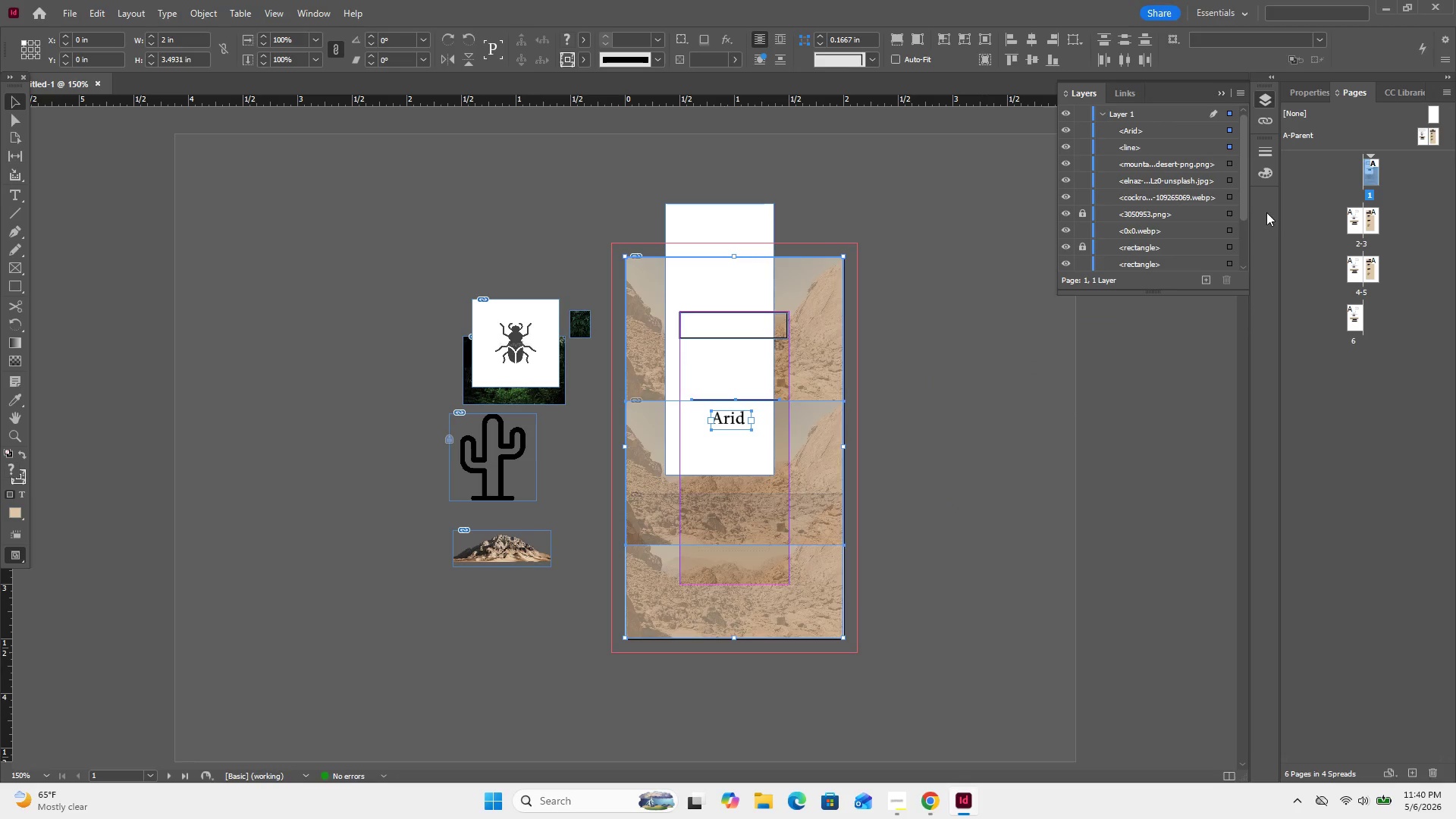 